 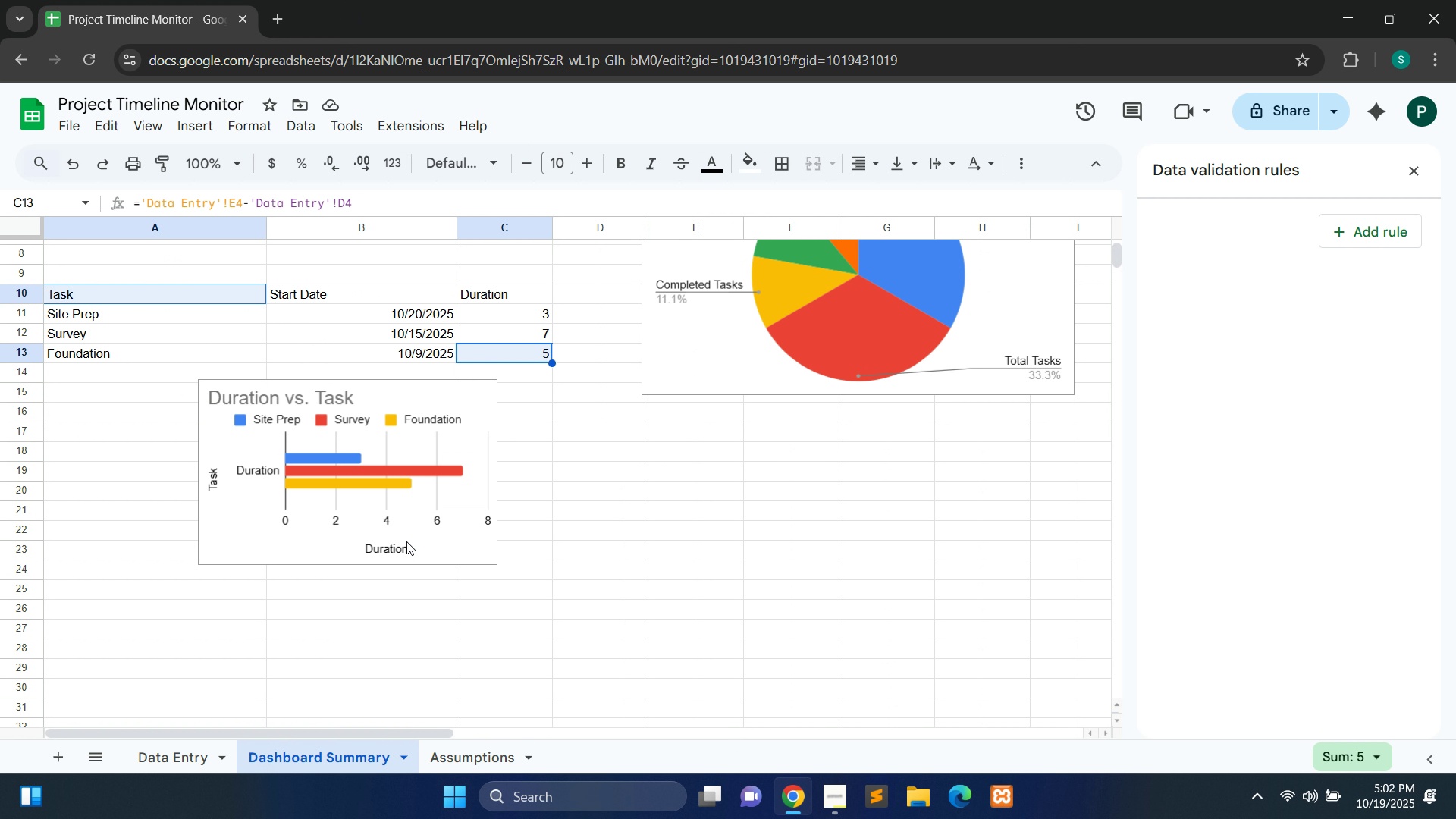 
left_click_drag(start_coordinate=[438, 412], to_coordinate=[262, 482])
 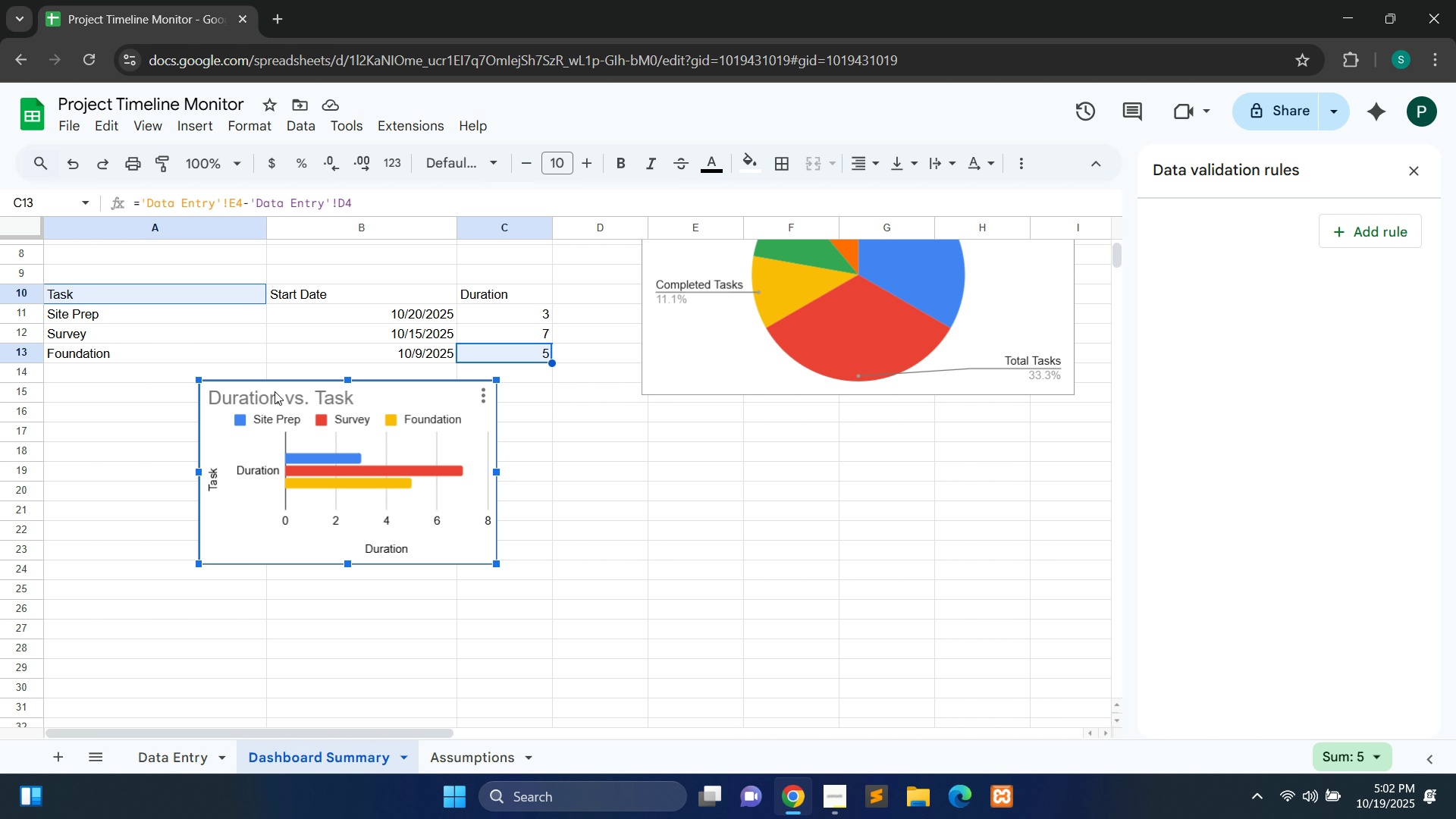 
left_click_drag(start_coordinate=[275, 391], to_coordinate=[133, 462])
 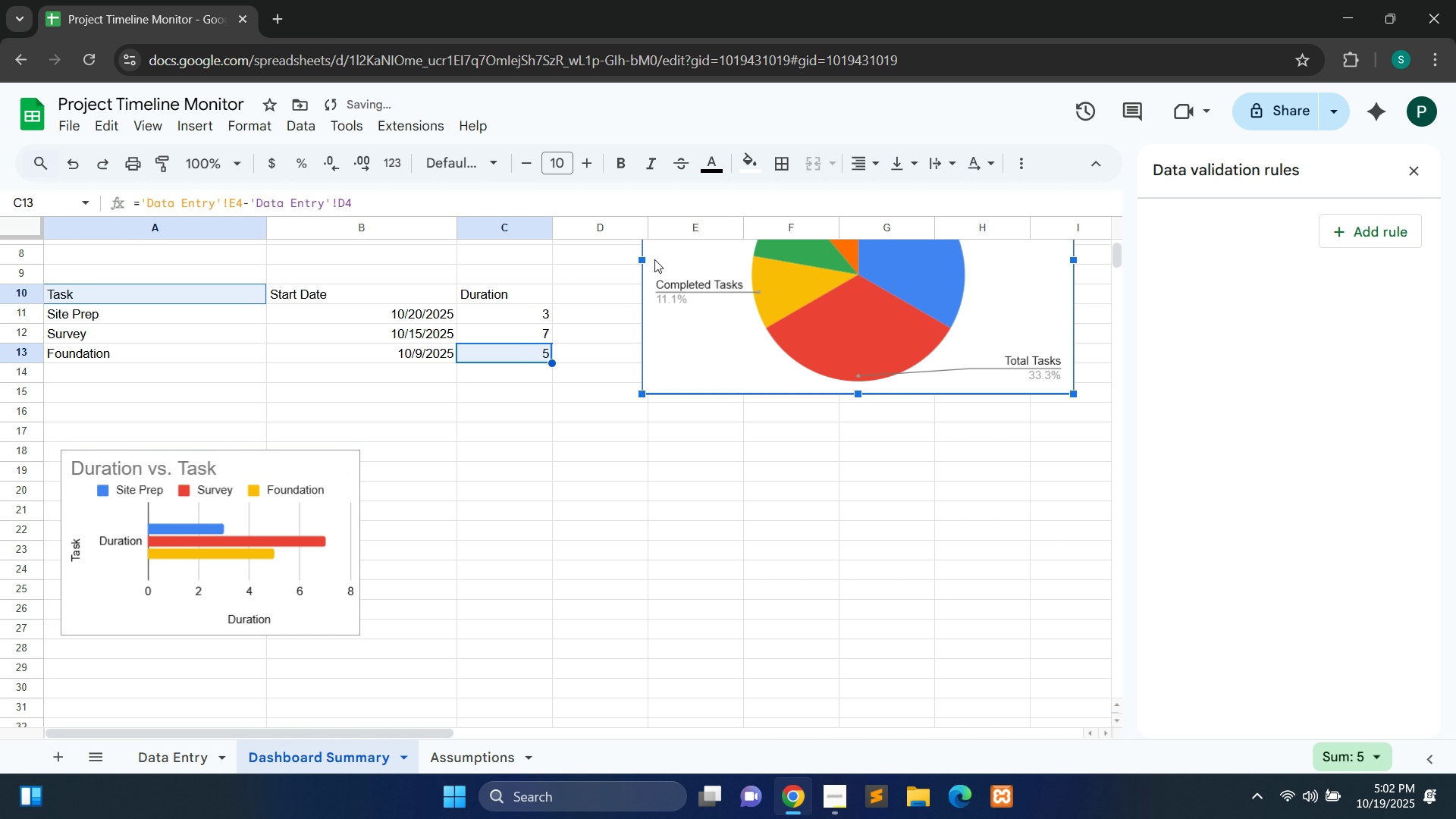 
left_click([654, 259])
 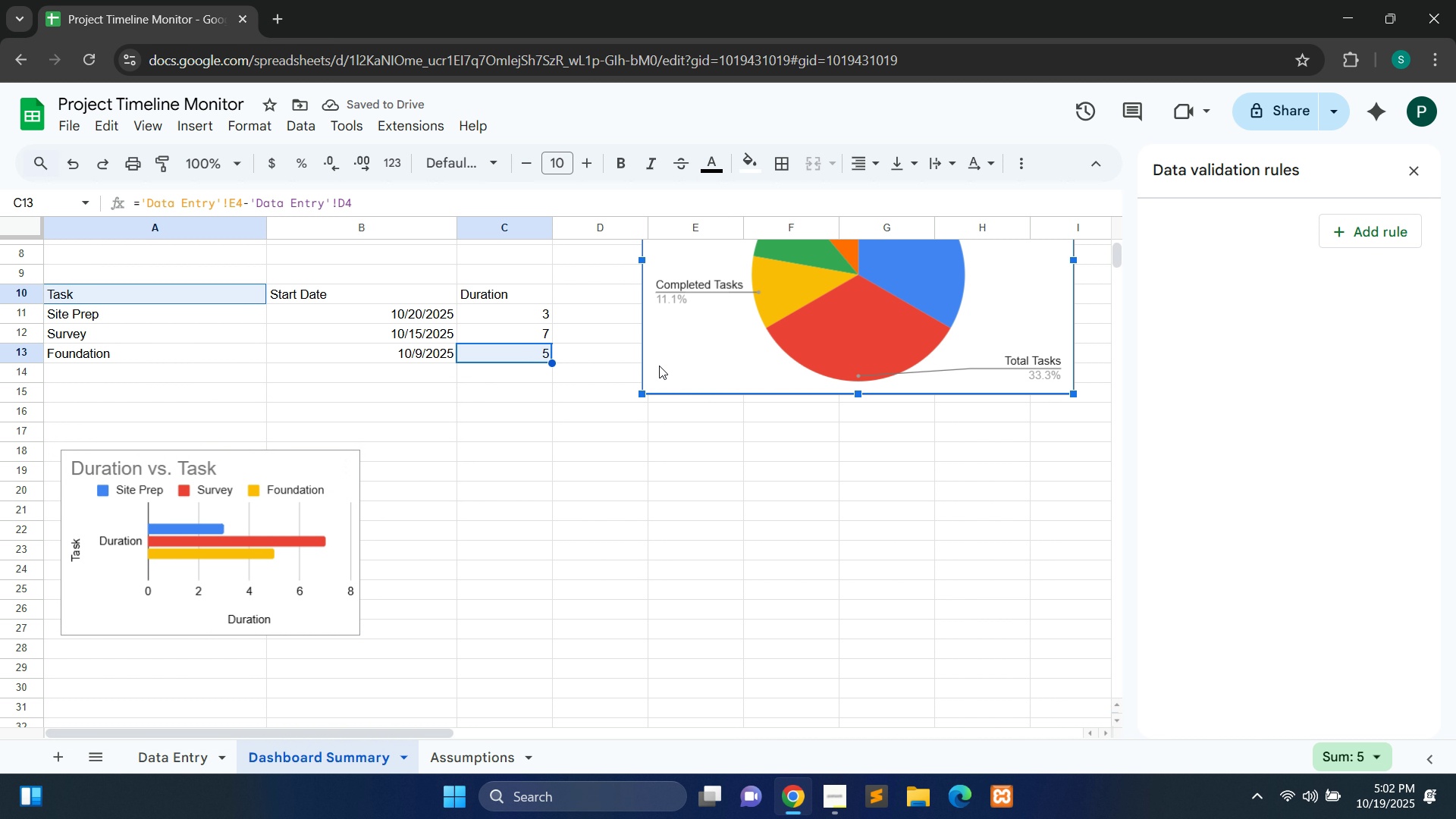 
left_click_drag(start_coordinate=[661, 363], to_coordinate=[432, 657])
 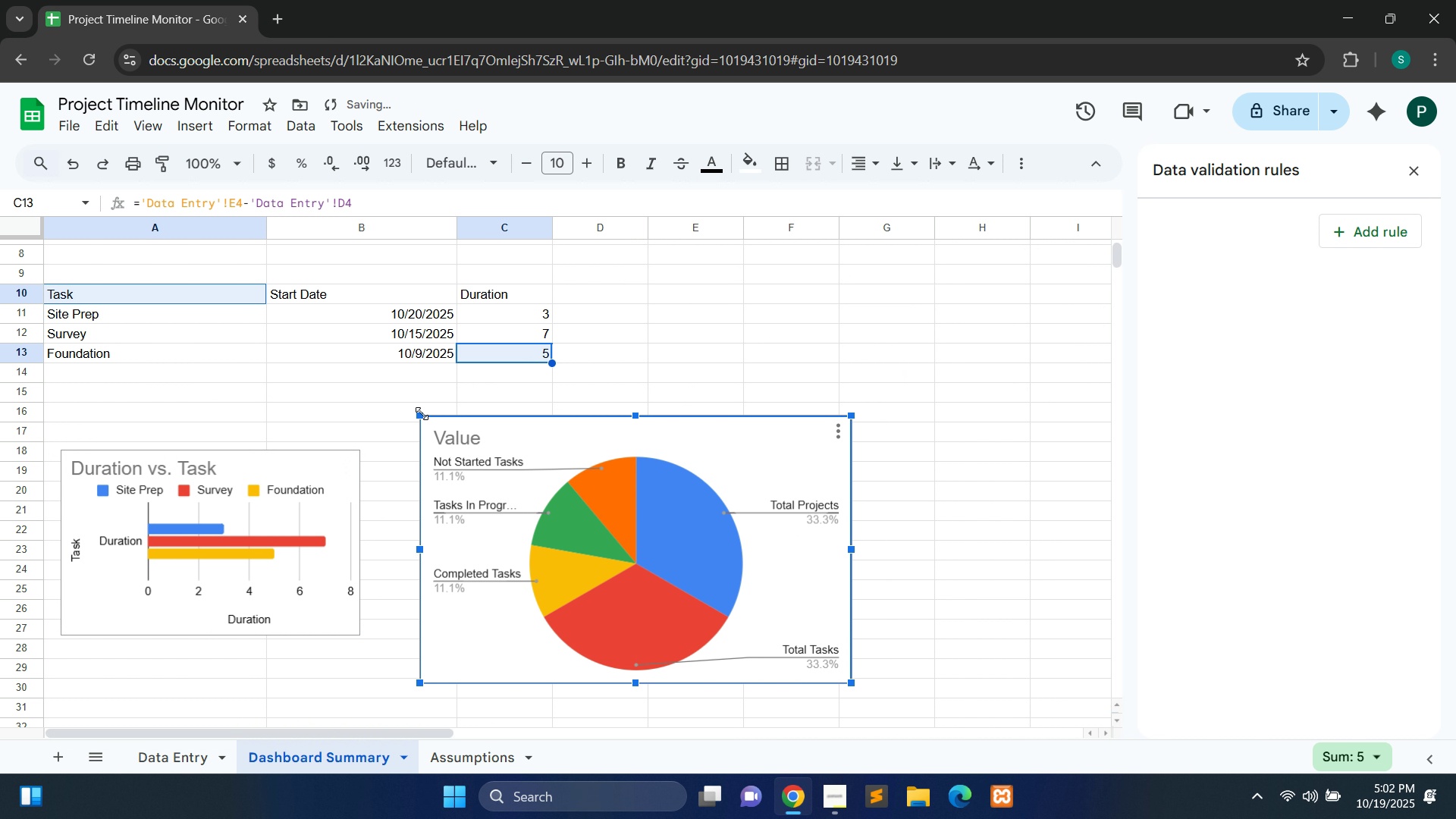 
left_click_drag(start_coordinate=[421, 413], to_coordinate=[578, 501])
 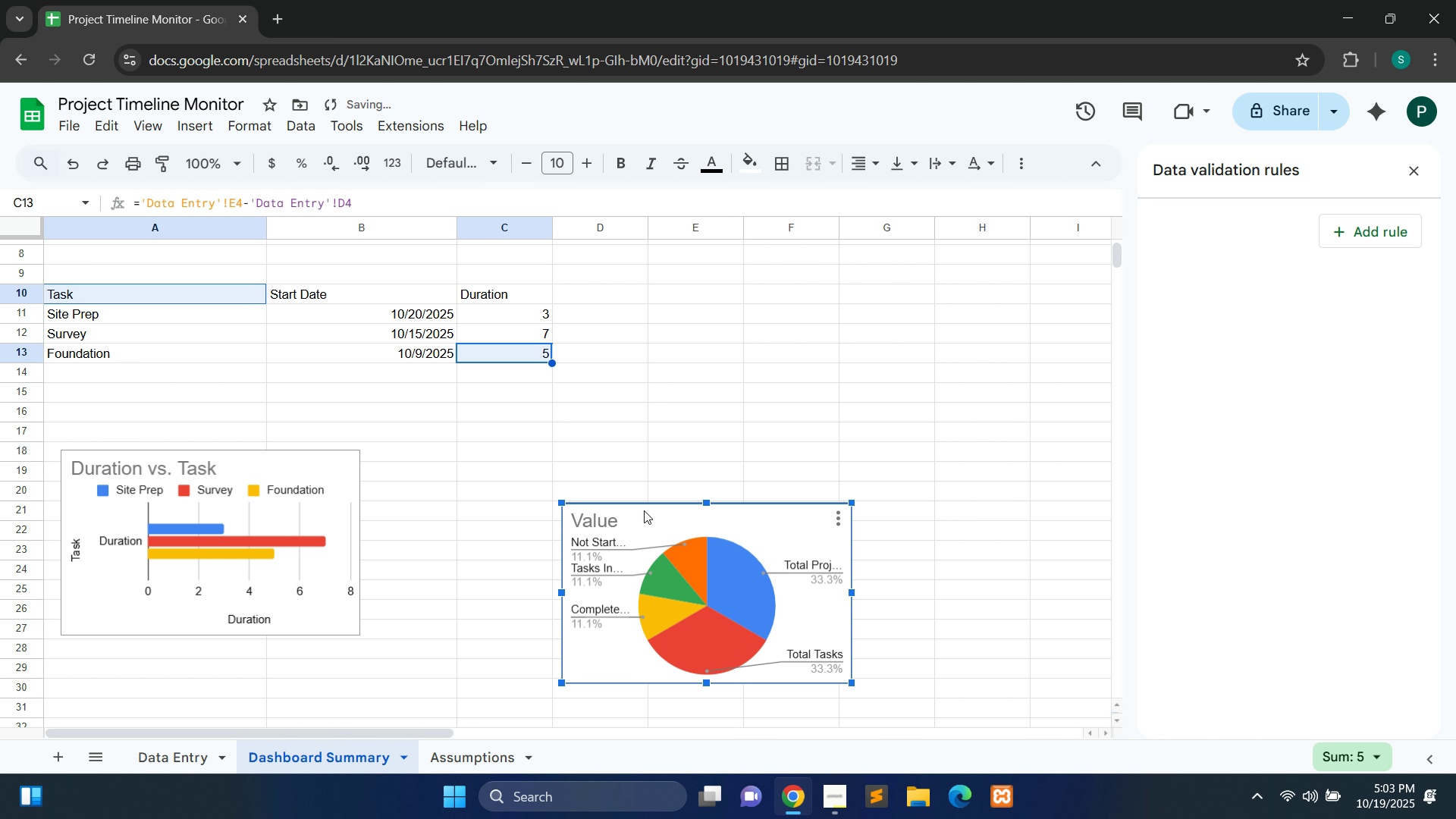 
left_click_drag(start_coordinate=[644, 510], to_coordinate=[452, 457])
 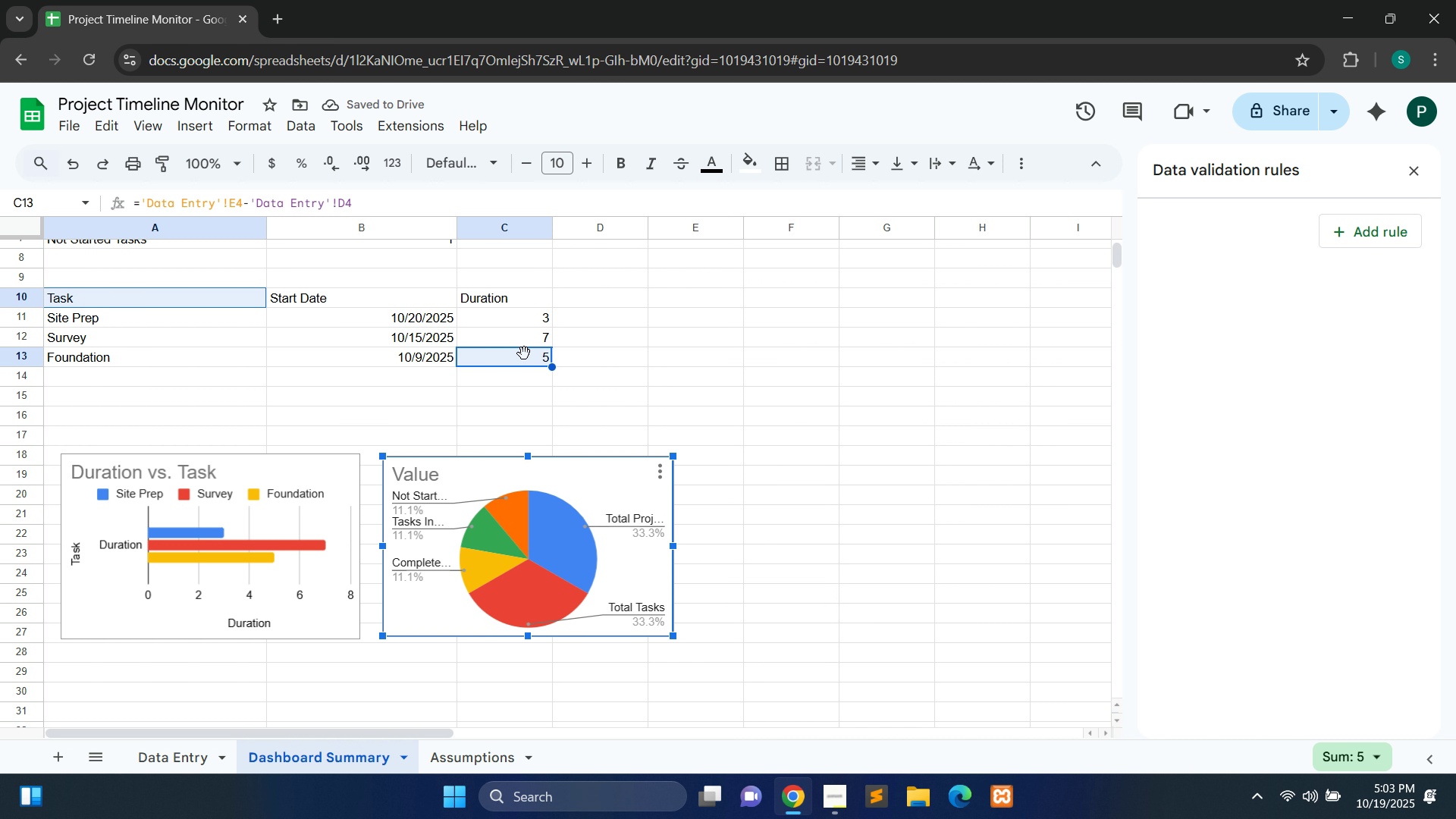 
wait(9.44)
 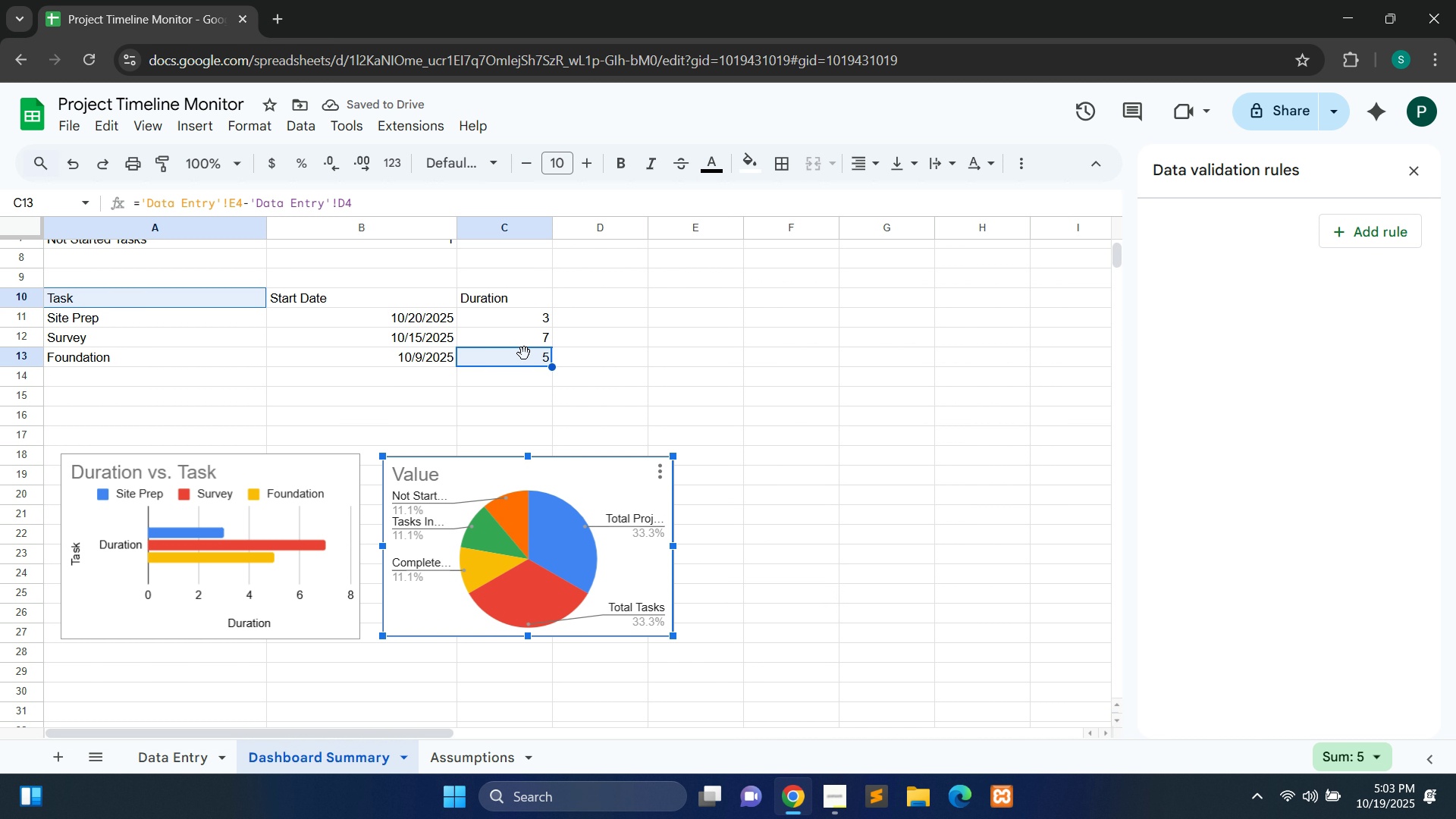 
double_click([215, 246])
 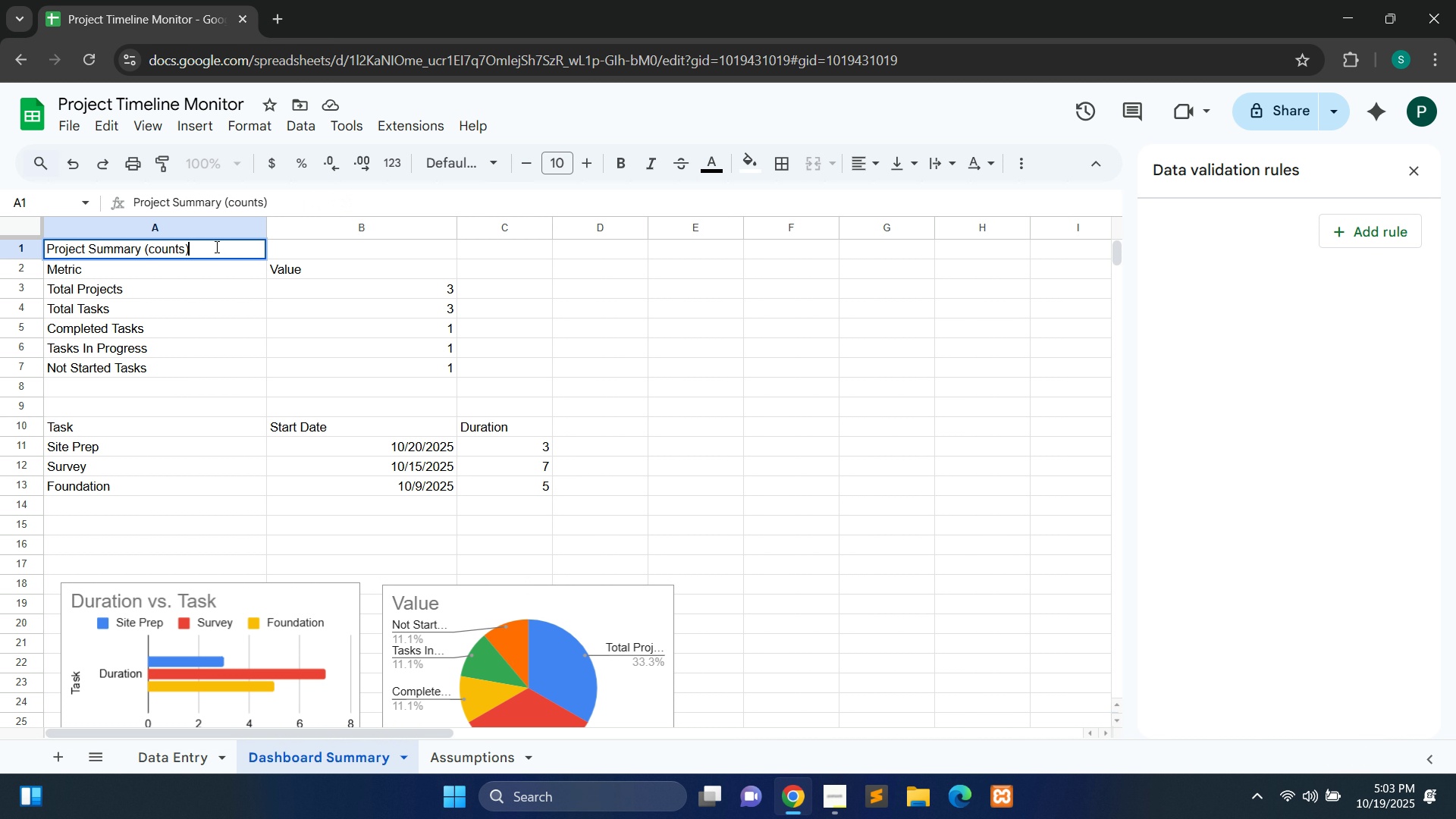 
key(Control+A)
 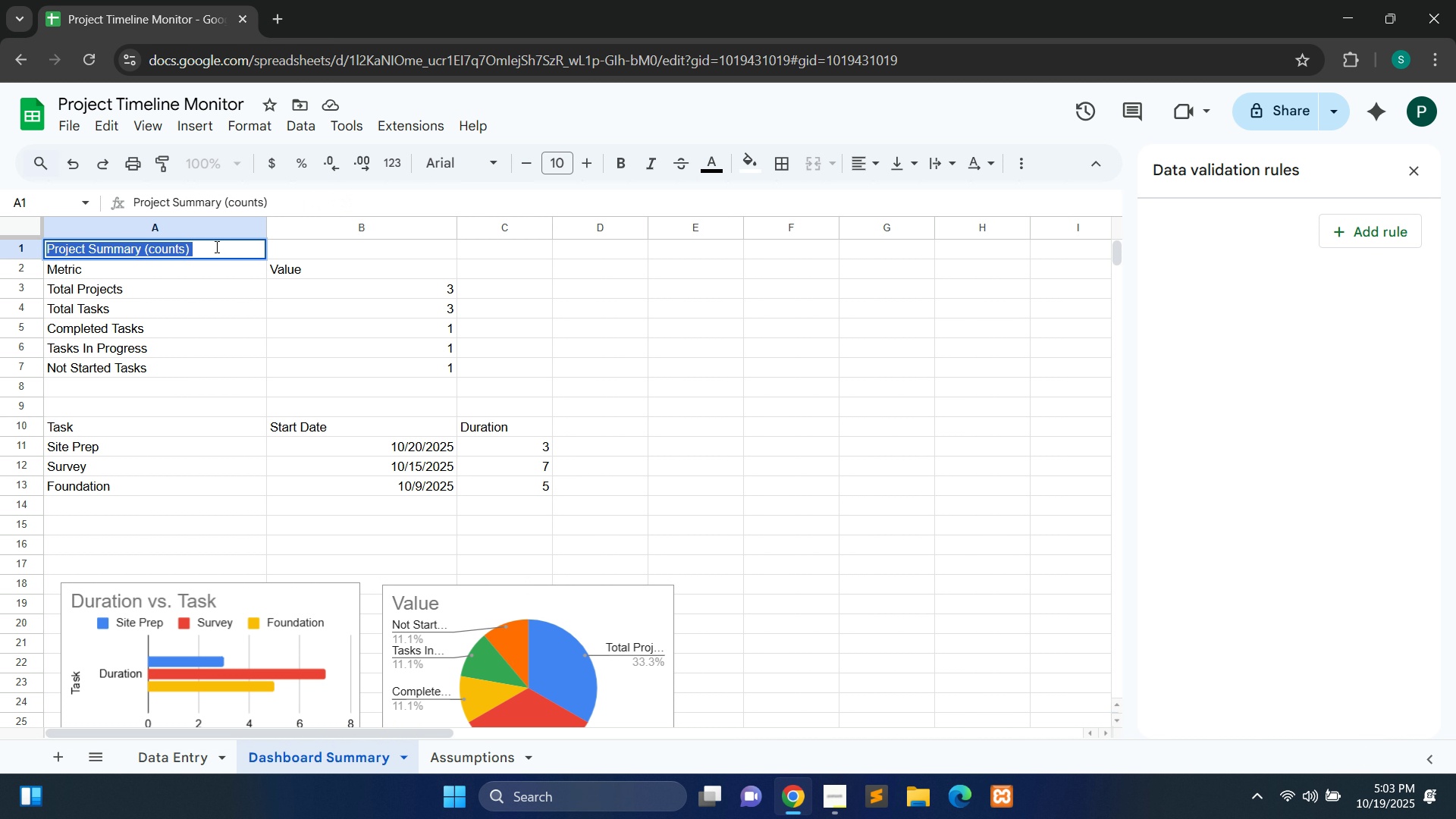 
key(Control+B)
 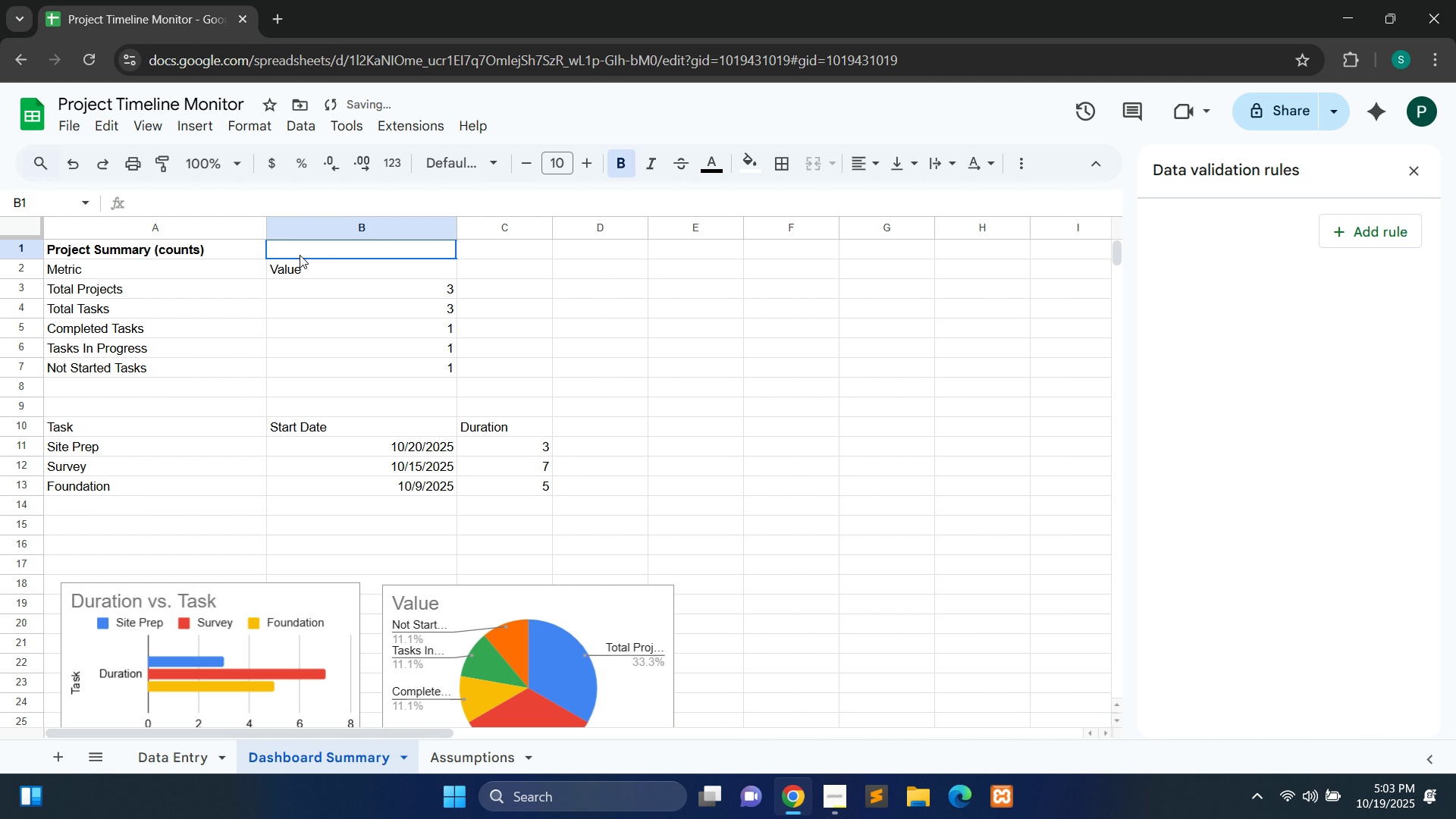 
left_click([300, 255])
 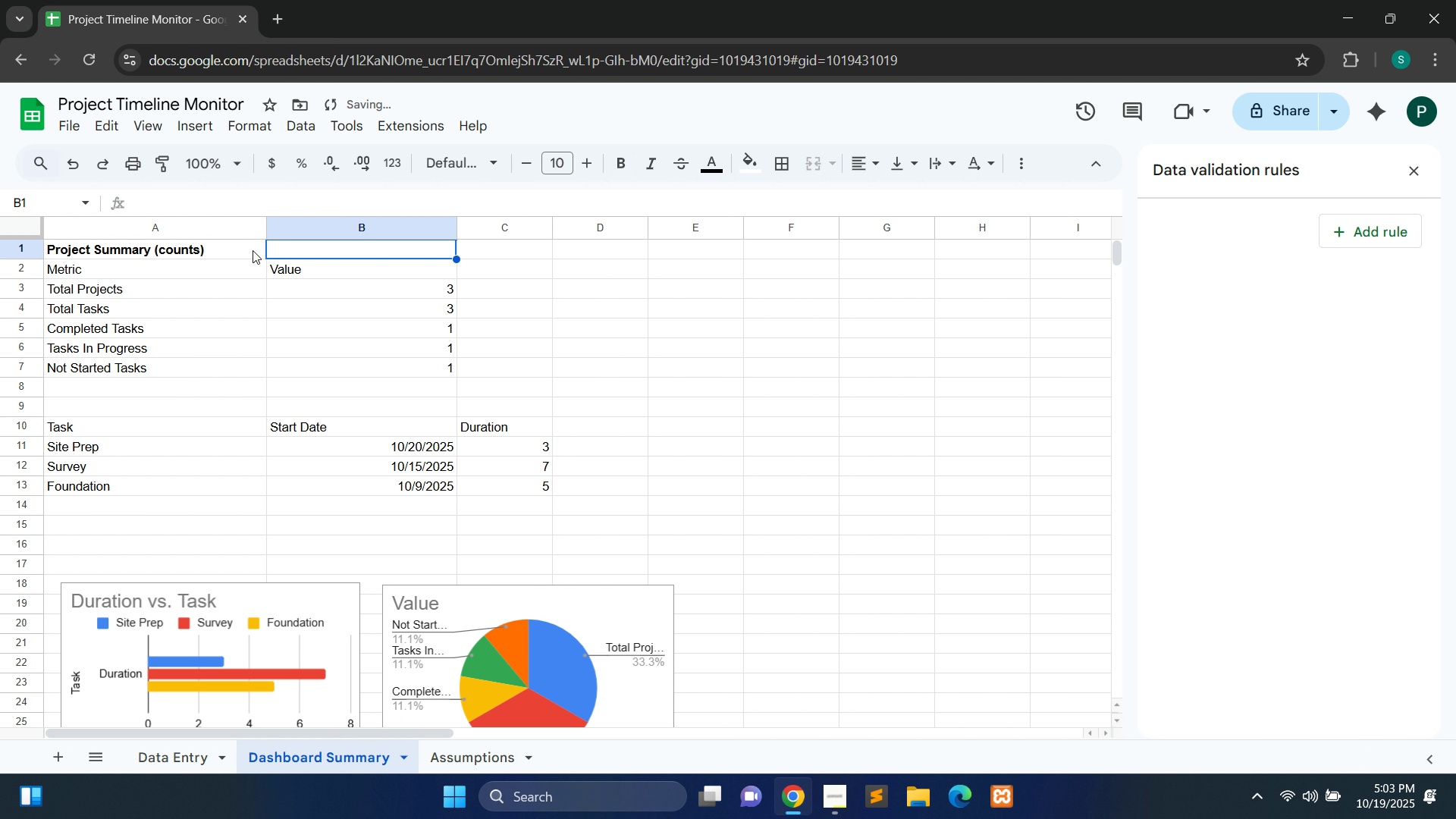 
double_click([253, 250])
 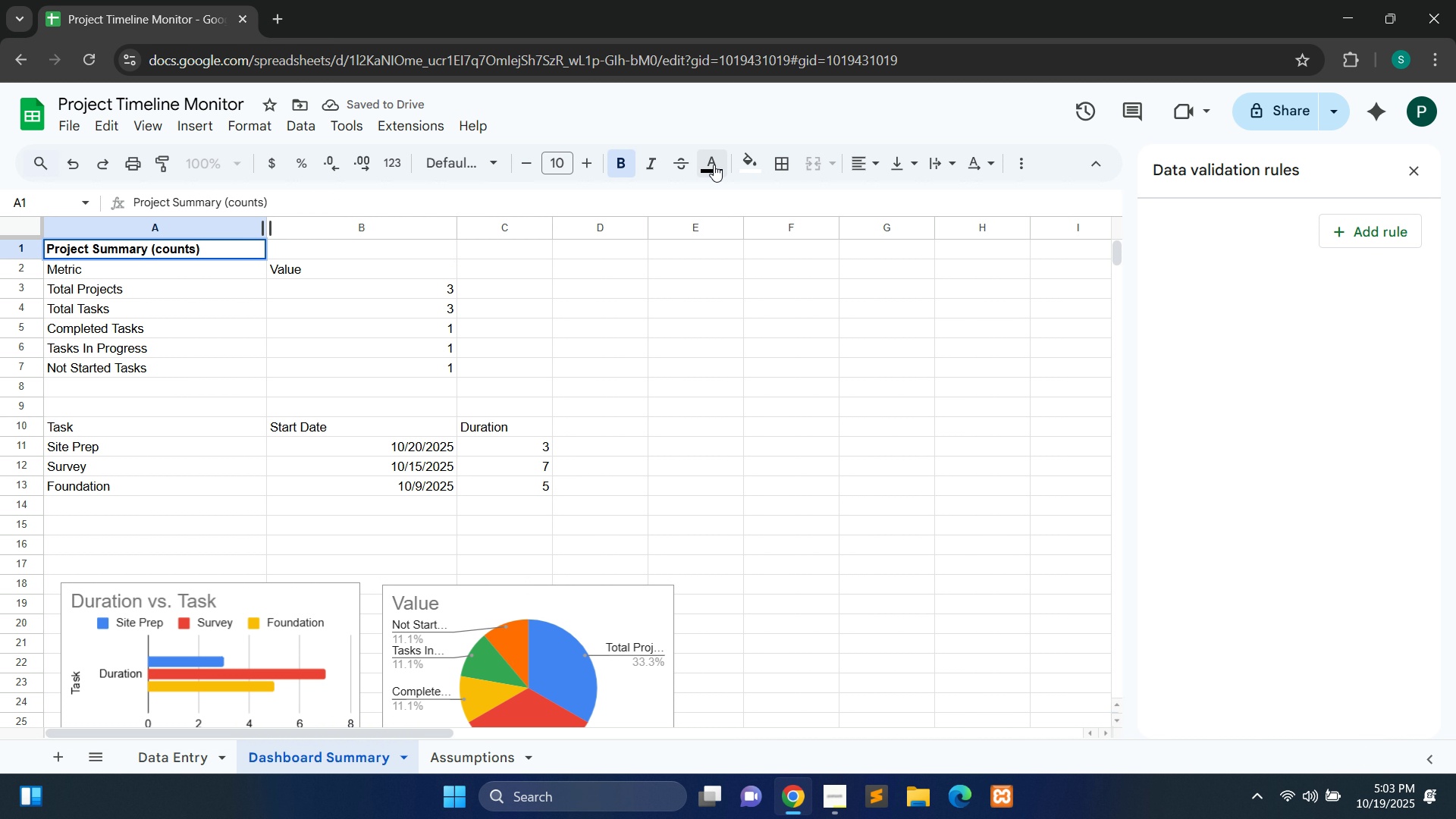 
left_click([714, 165])
 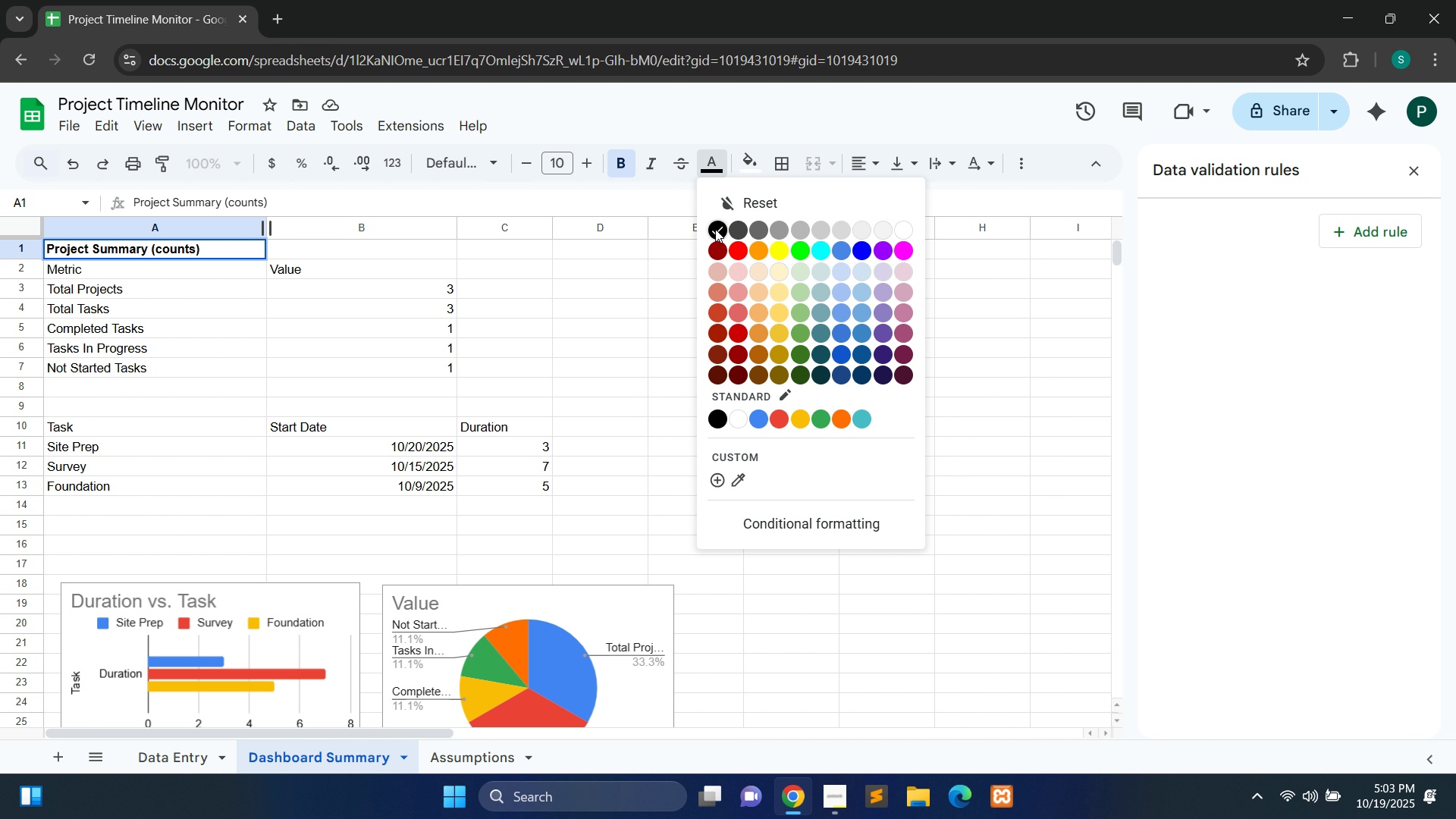 
left_click([715, 229])
 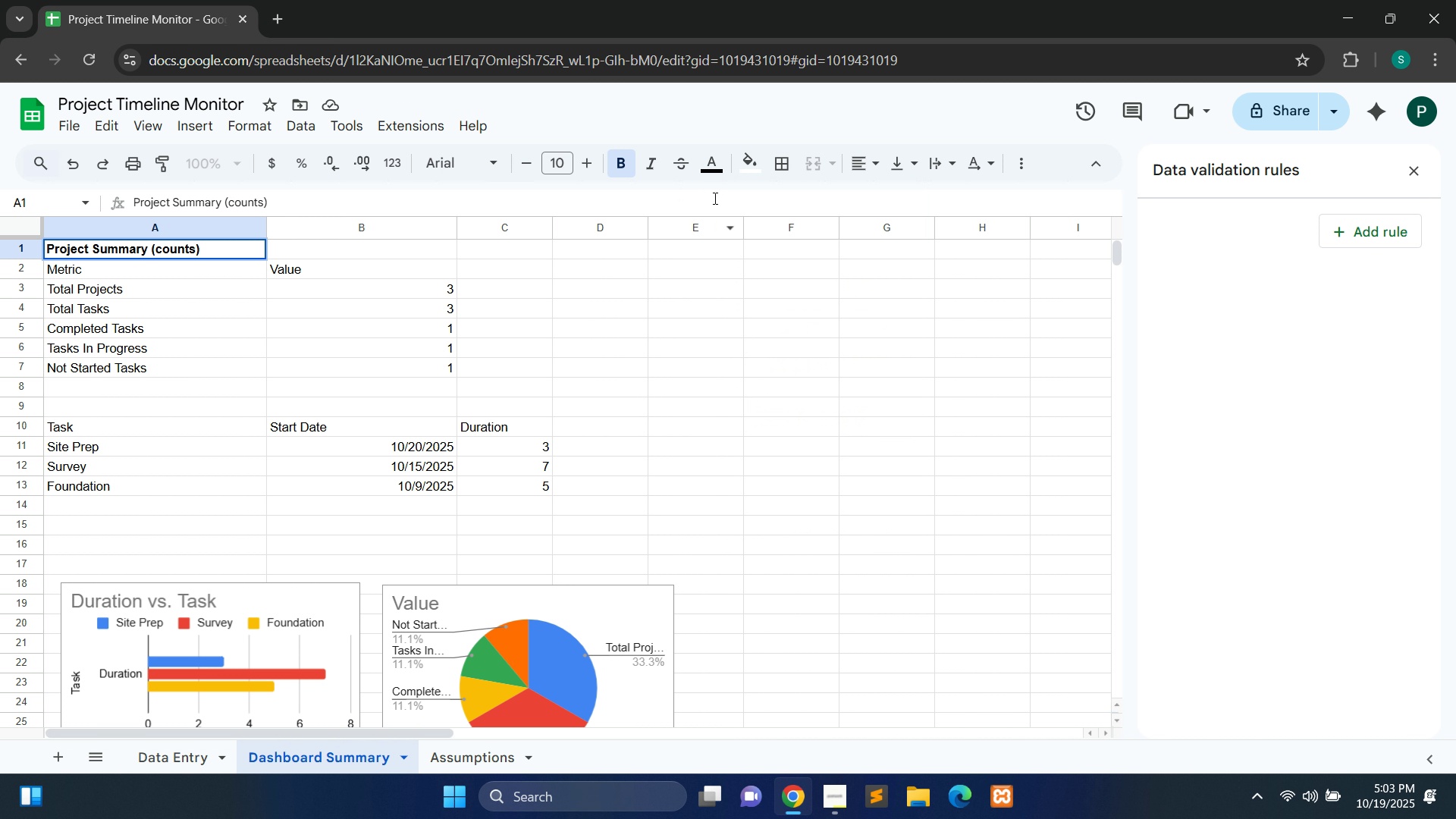 
double_click([714, 198])
 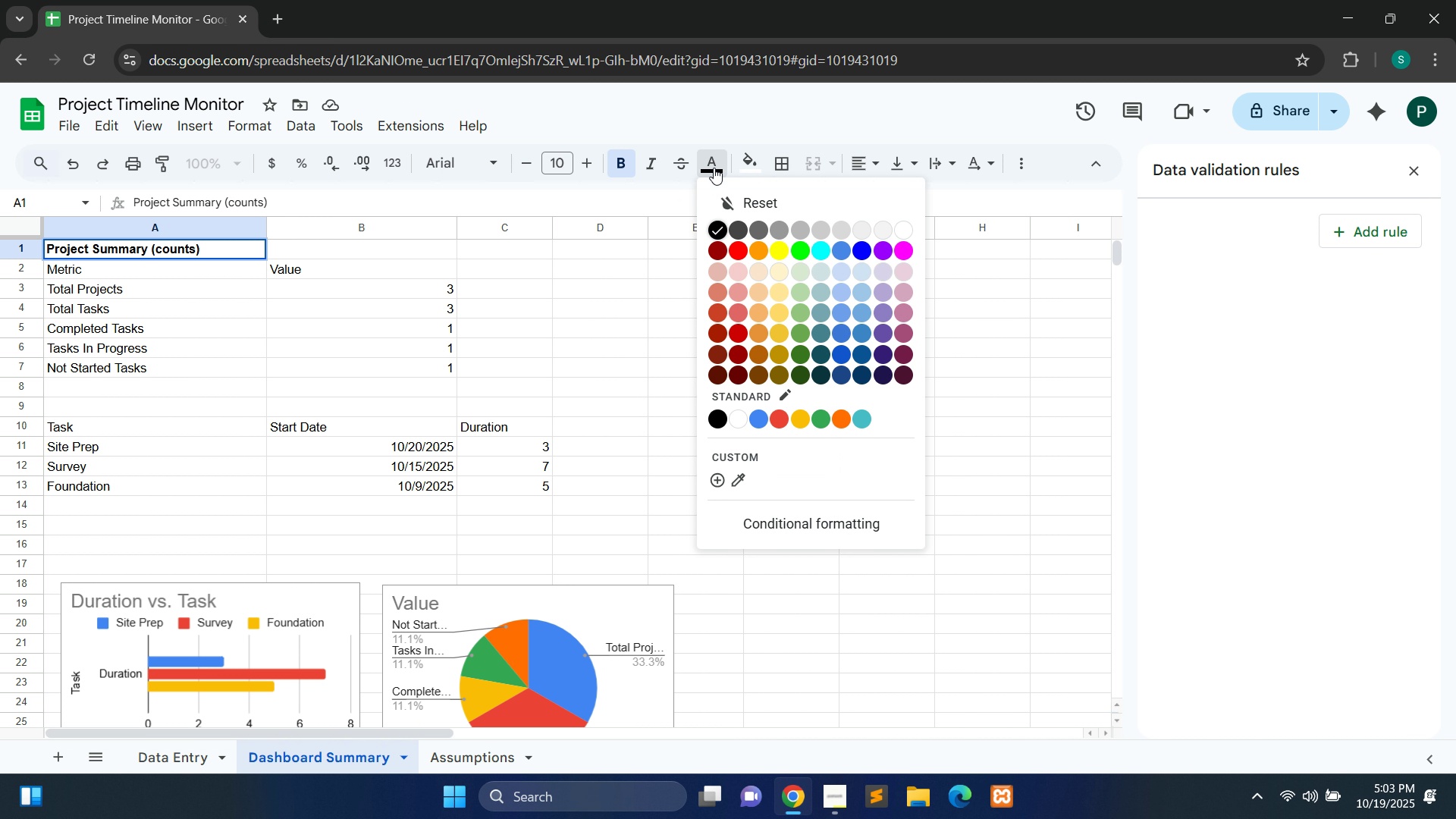 
left_click([714, 168])
 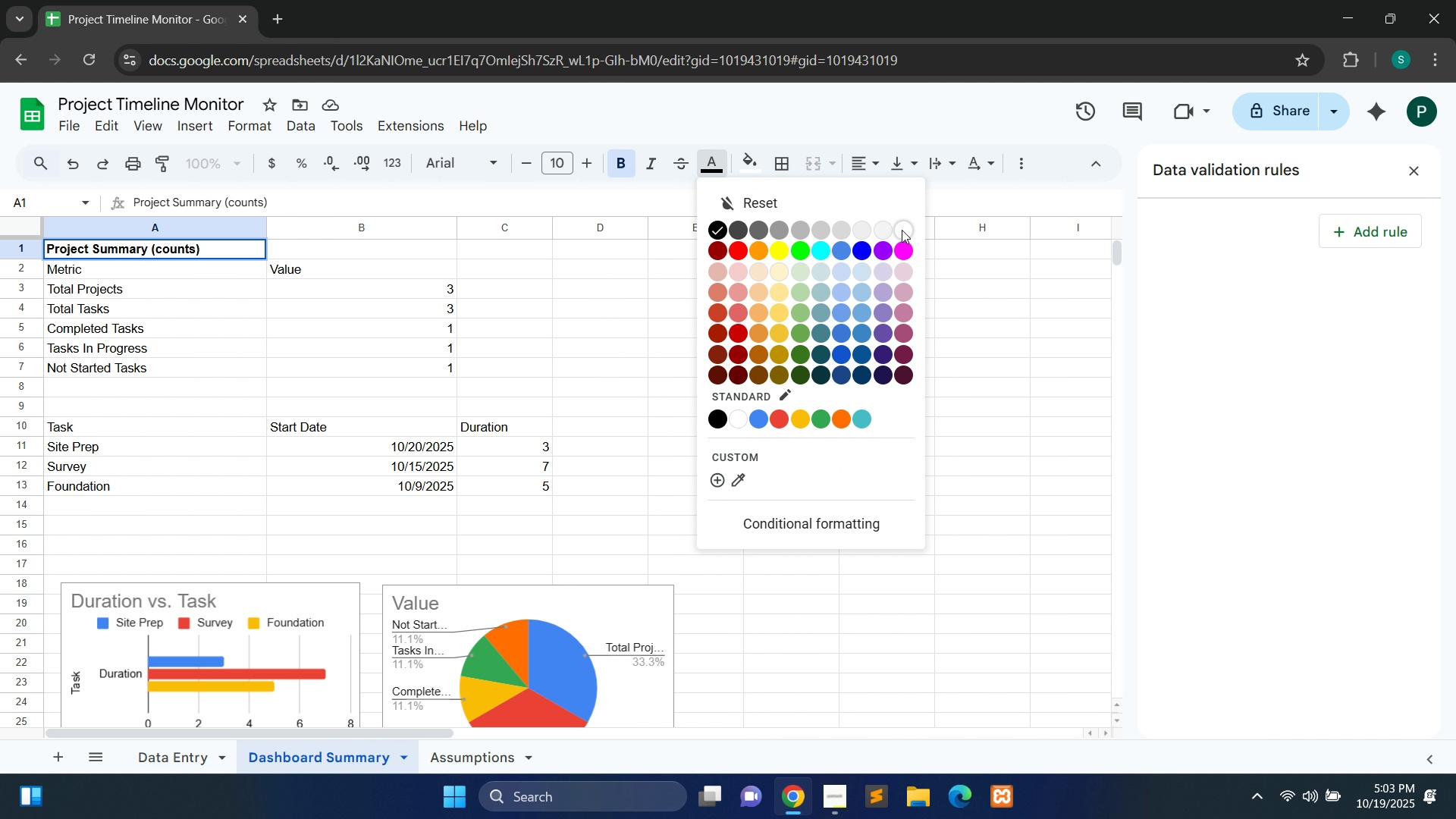 
left_click([902, 230])
 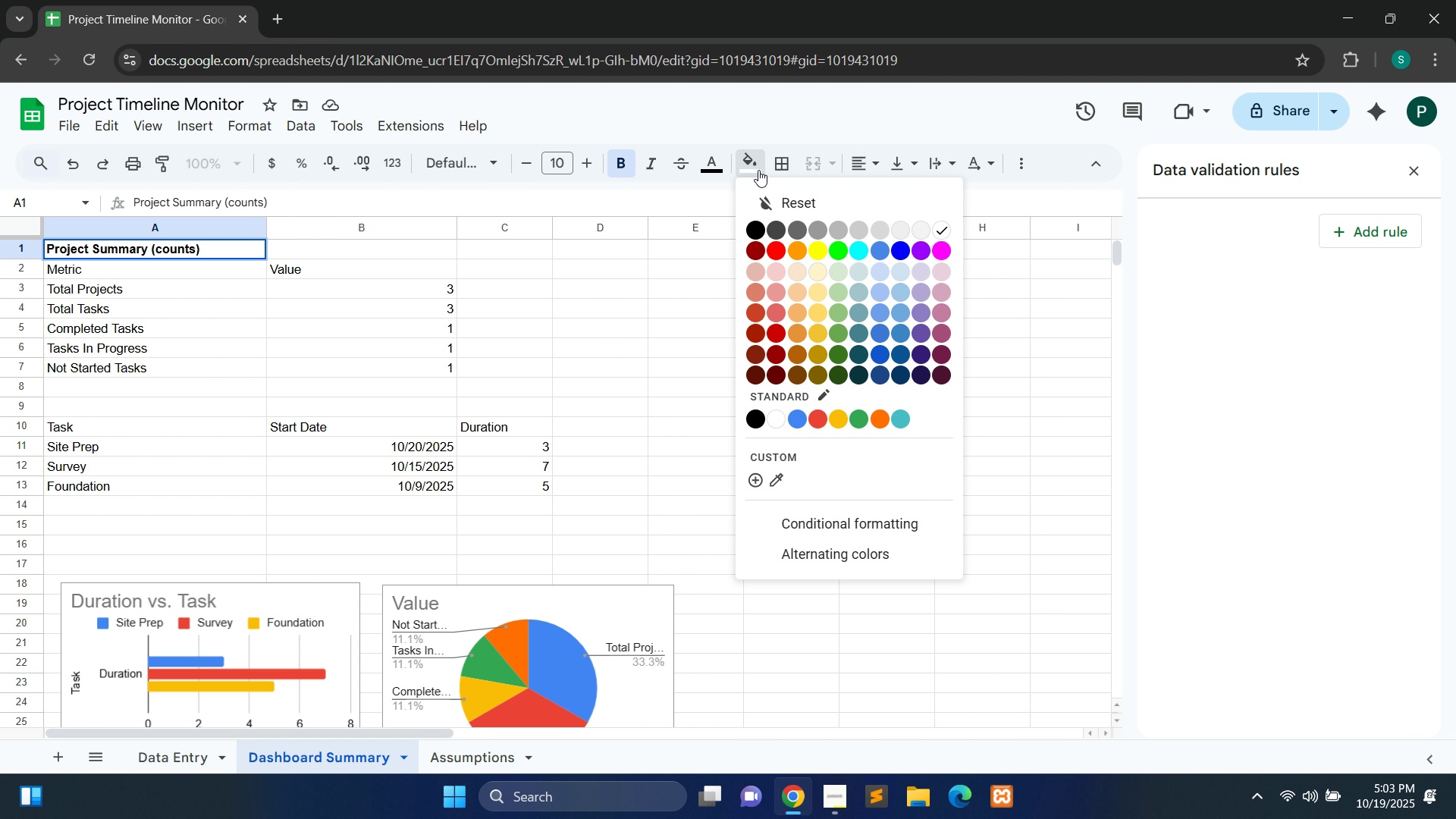 
left_click([758, 170])
 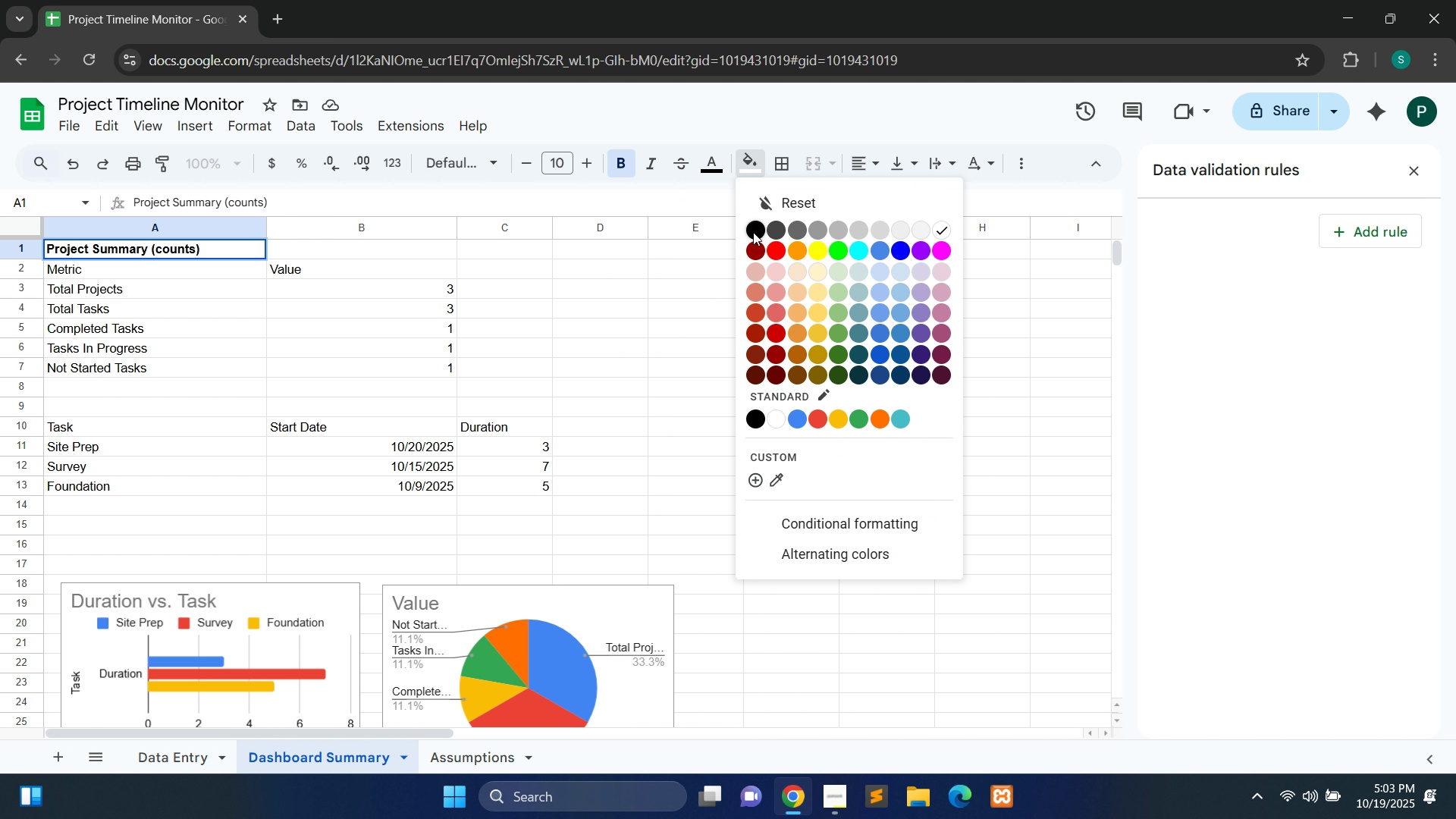 
left_click([753, 232])
 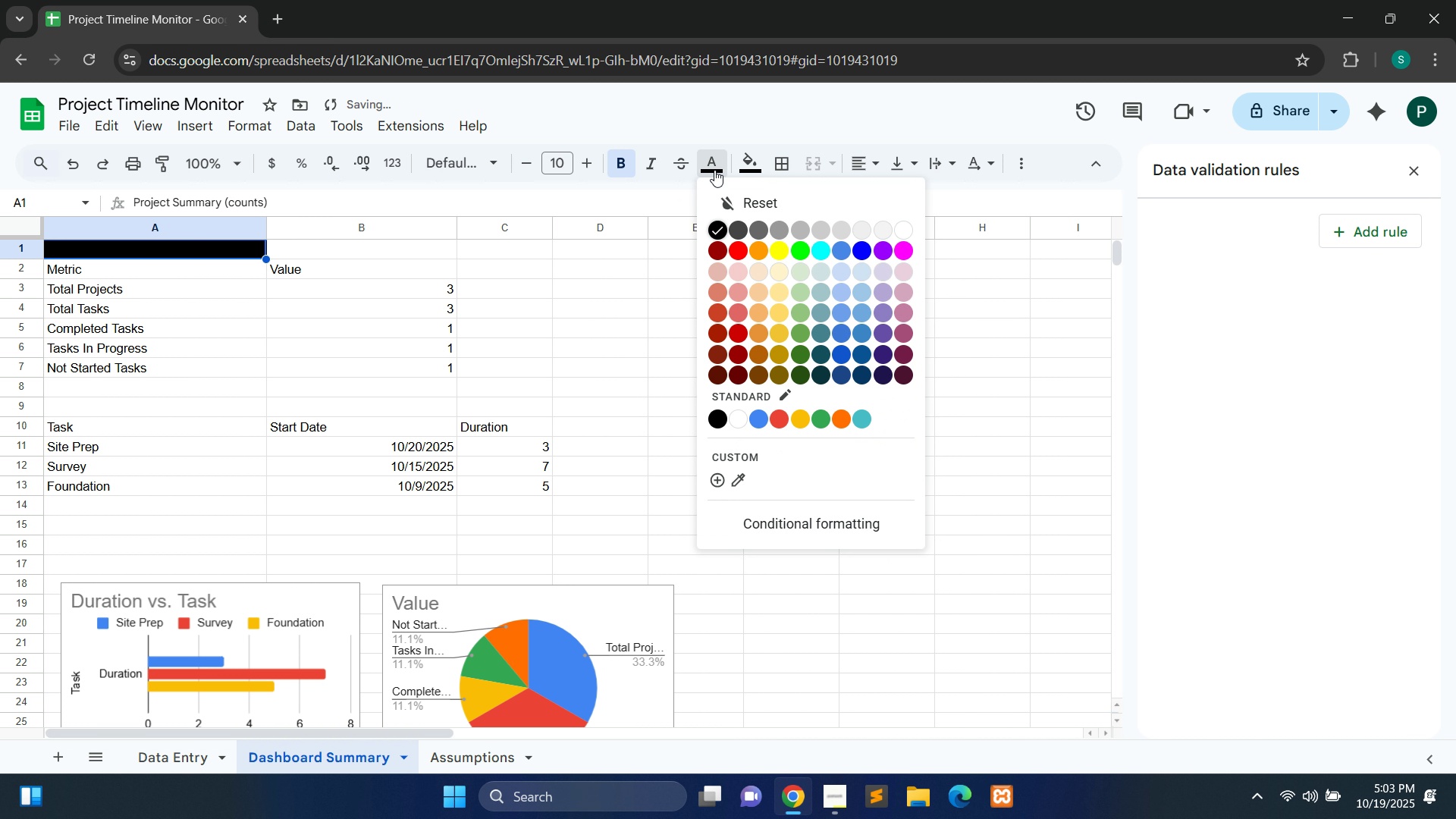 
left_click([714, 170])
 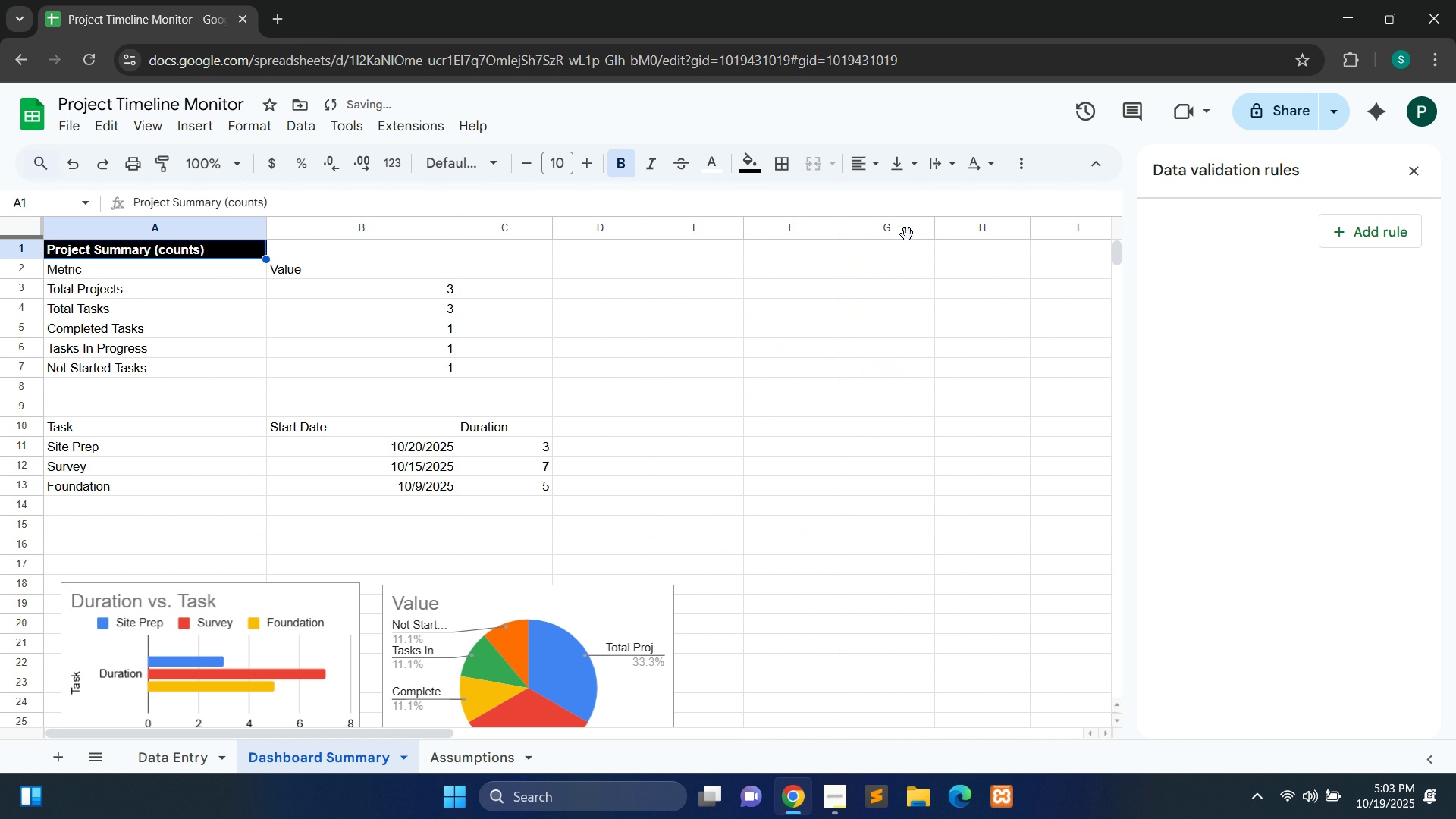 
left_click([907, 234])
 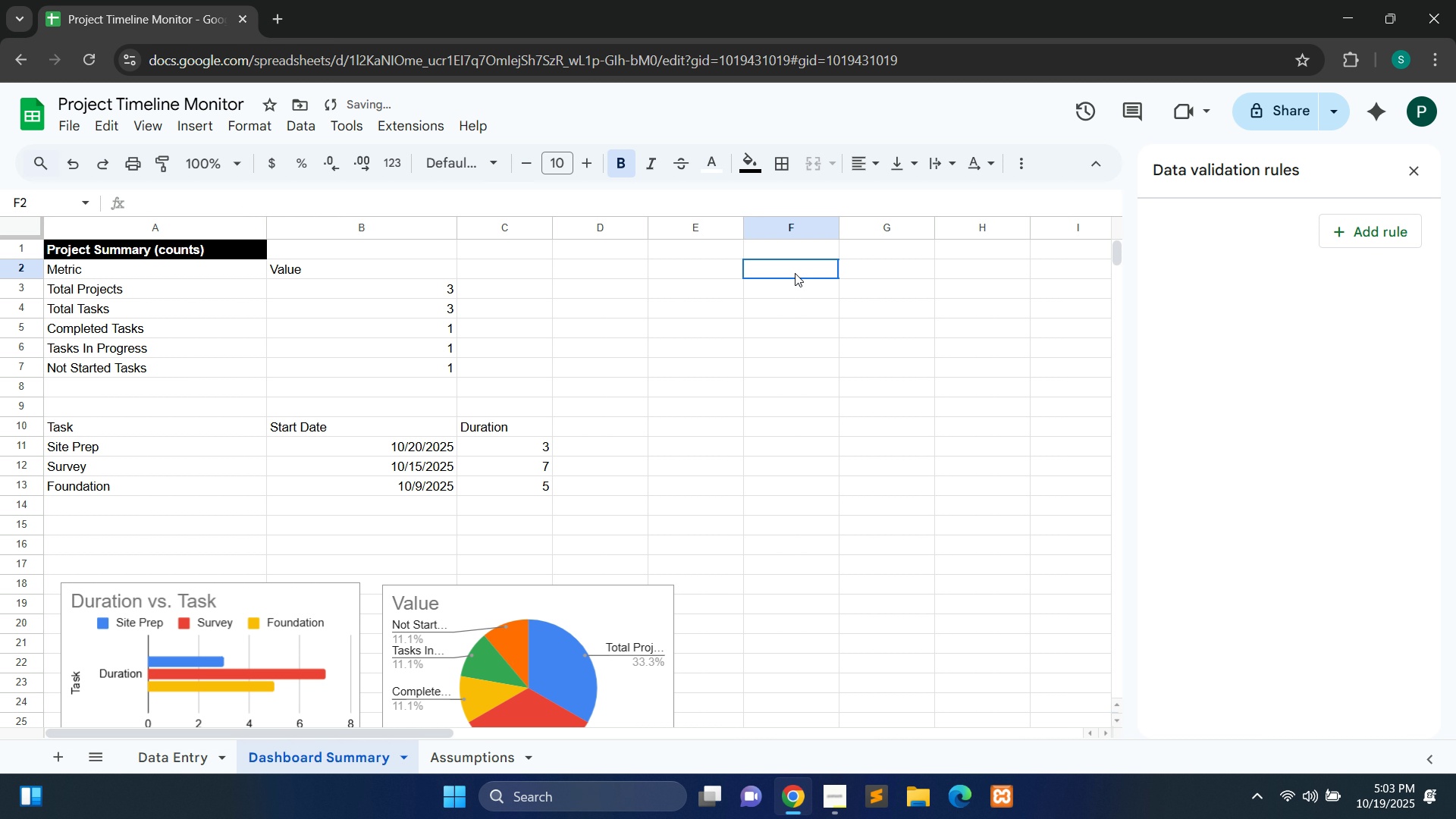 
left_click([795, 273])
 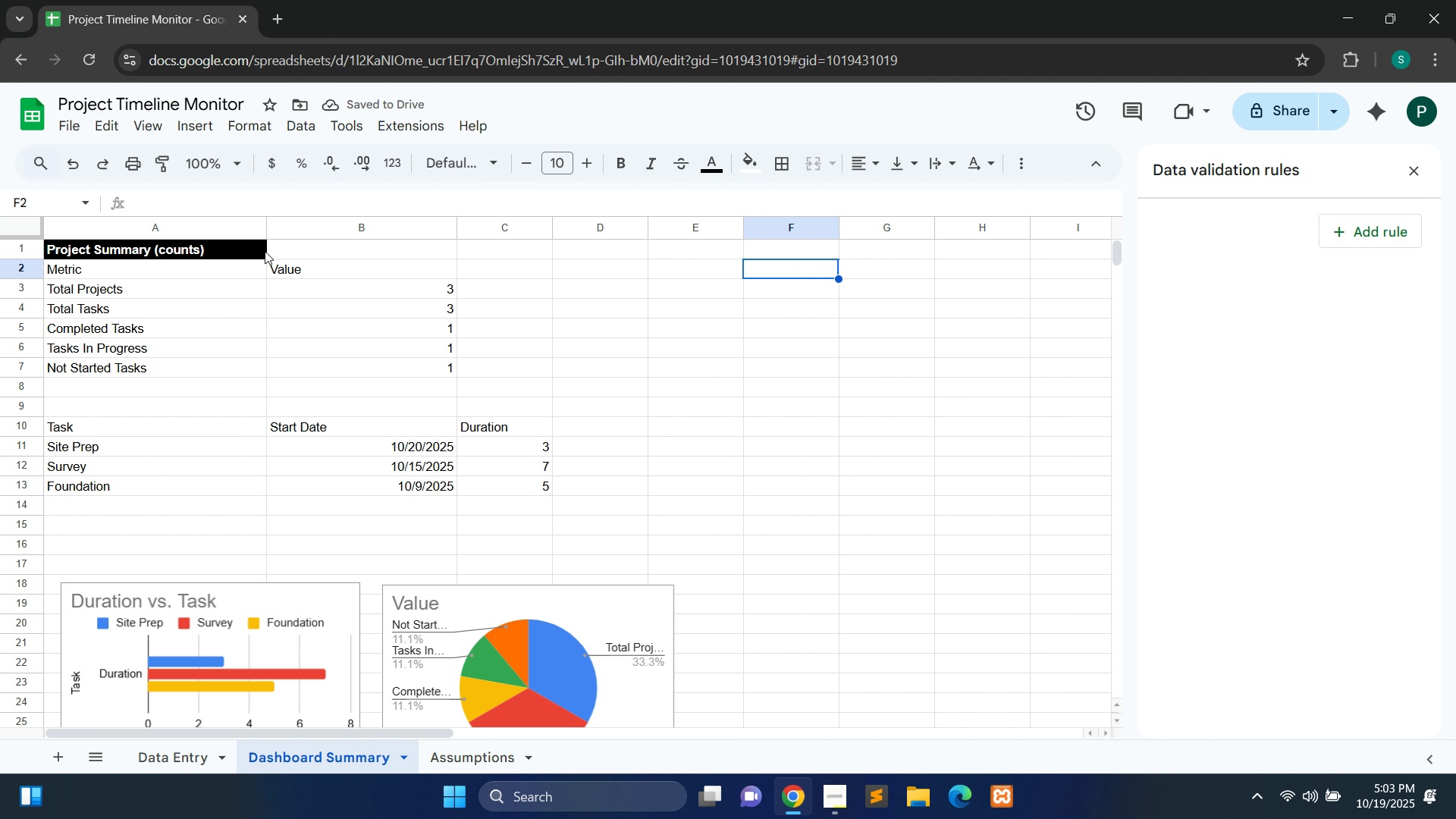 
left_click([259, 251])
 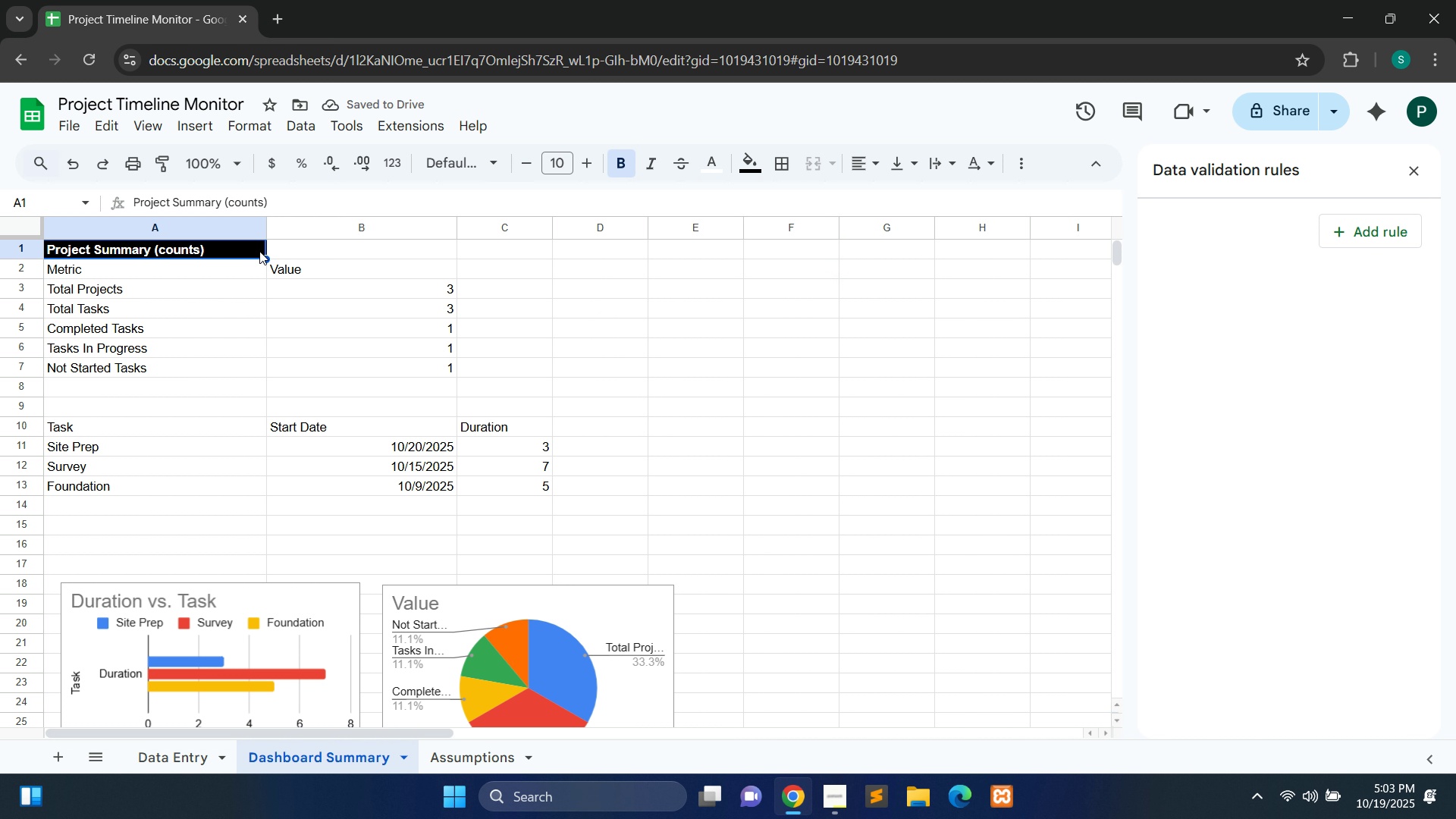 
left_click([259, 251])
 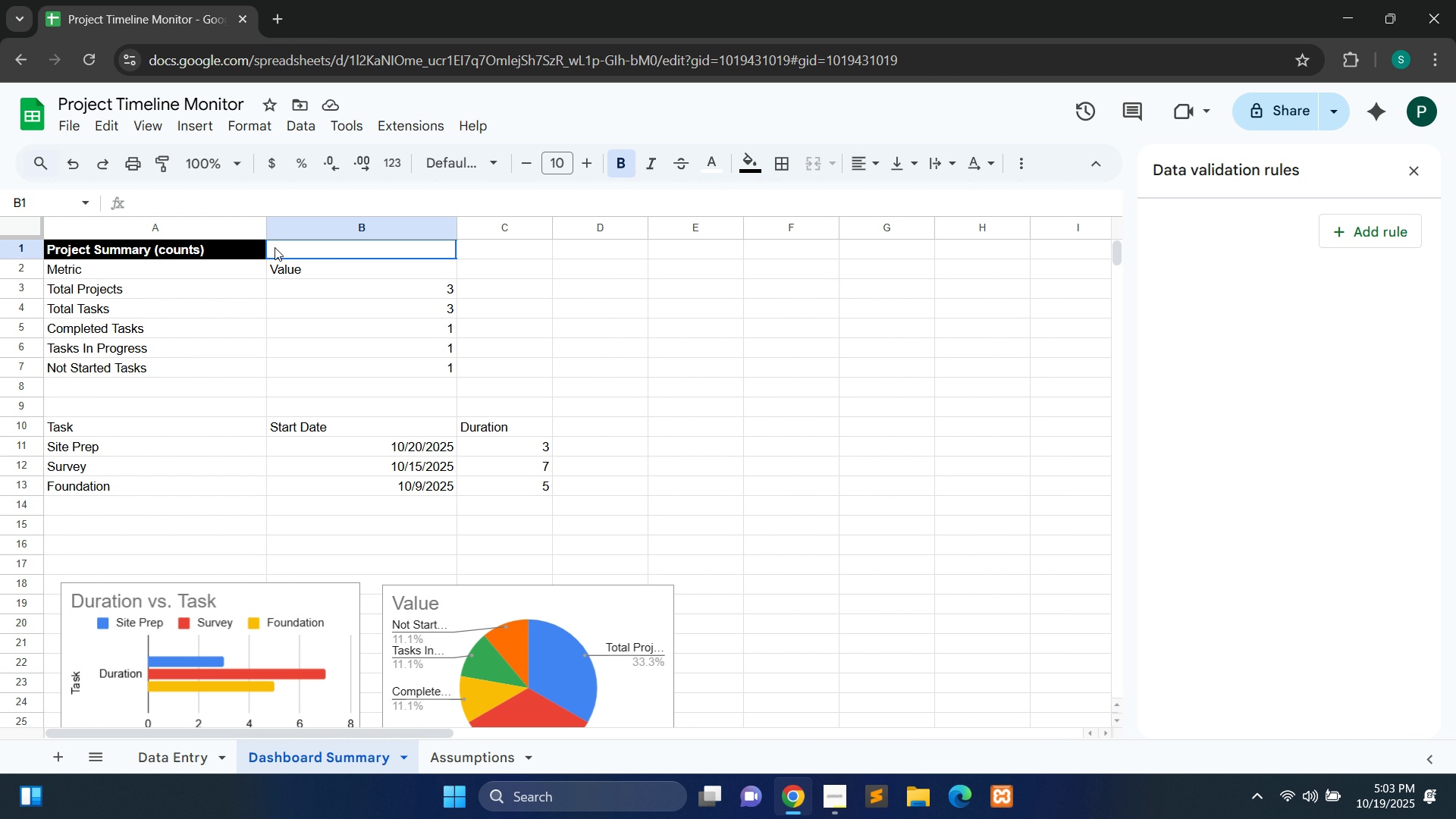 
left_click([275, 247])
 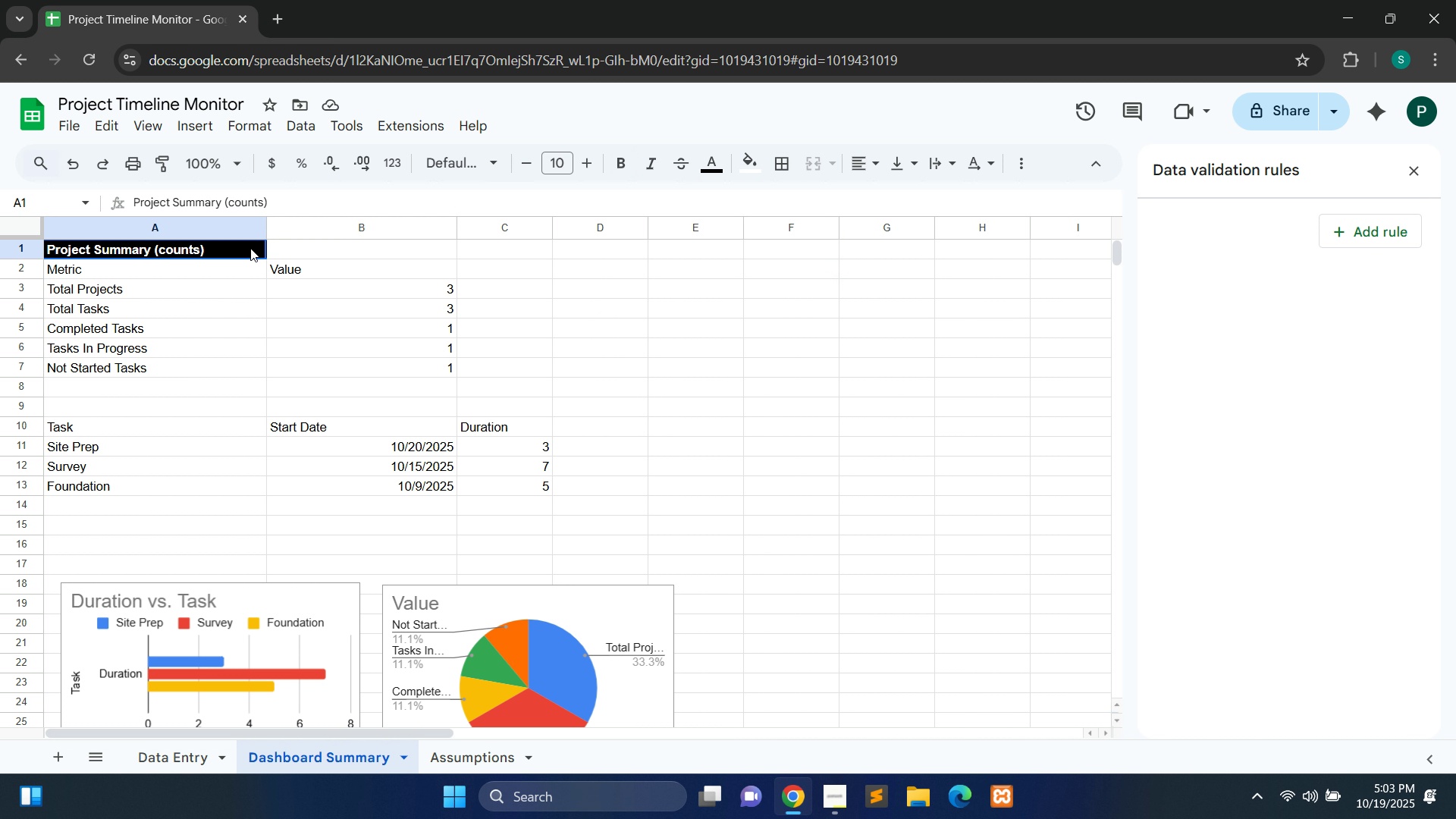 
left_click([250, 248])
 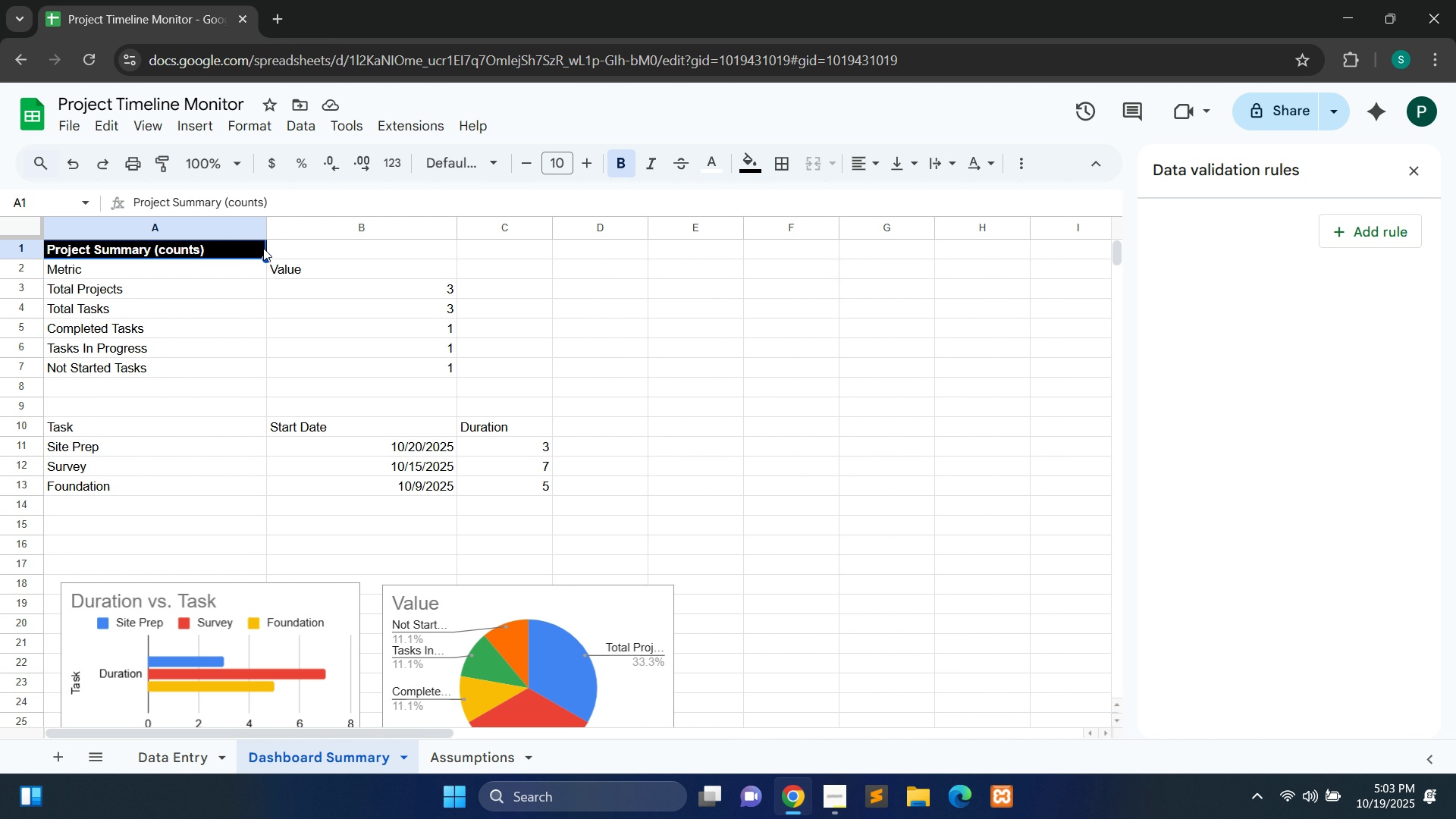 
hold_key(key=ControlLeft, duration=1.05)
left_click([293, 248])
 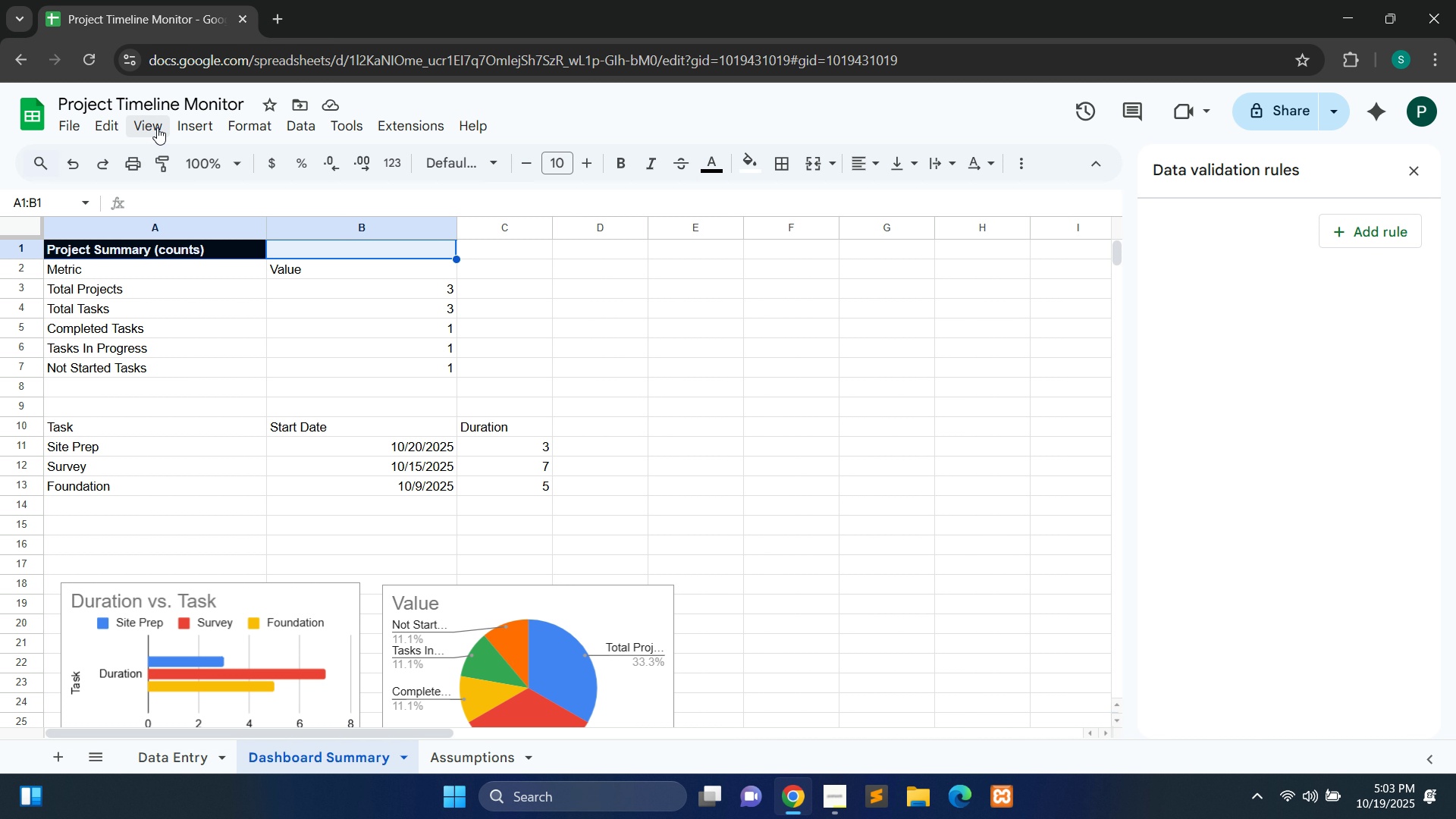 
left_click([157, 127])
 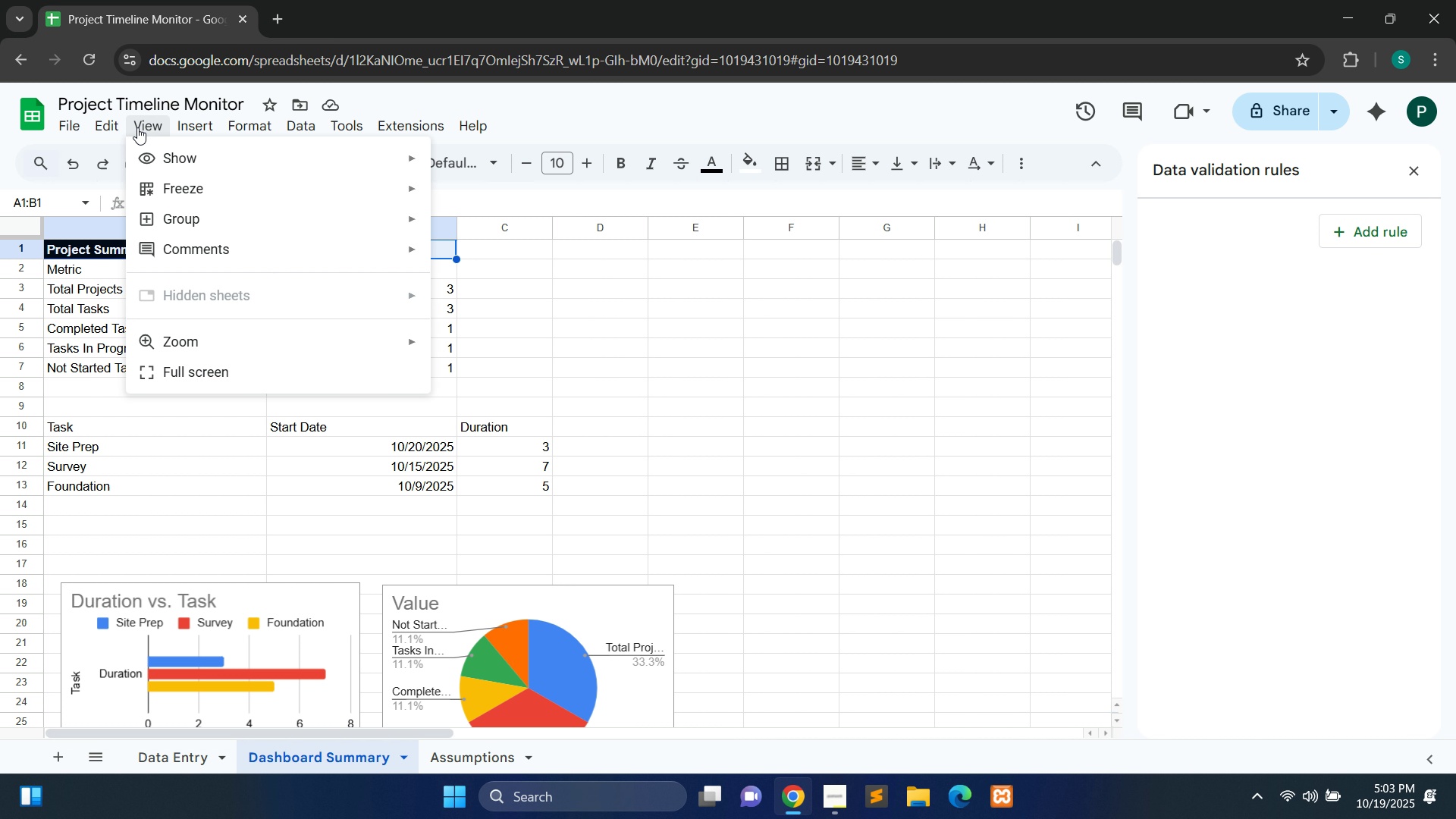 
mouse_move([126, 125])
 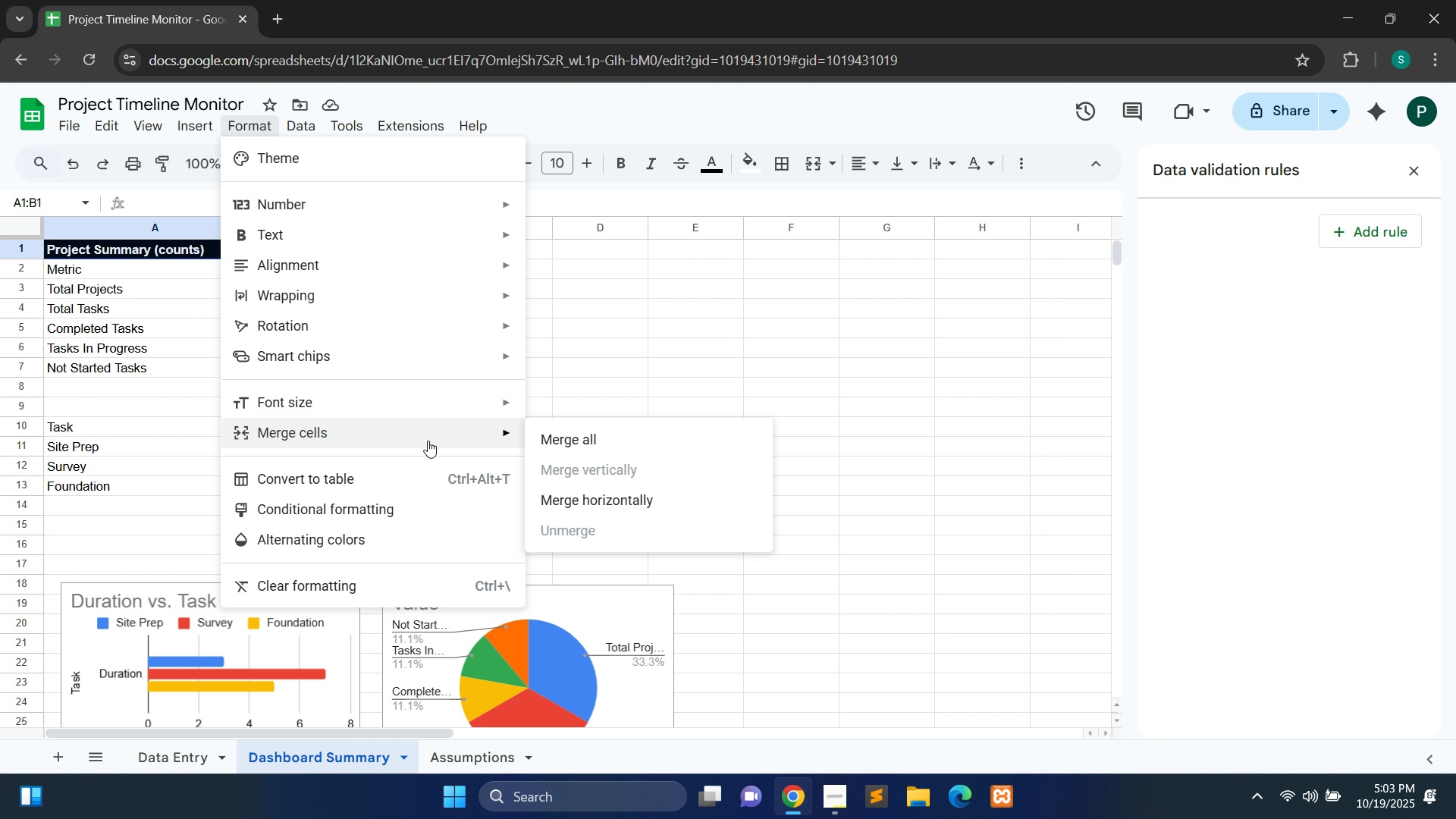 
wait(6.4)
 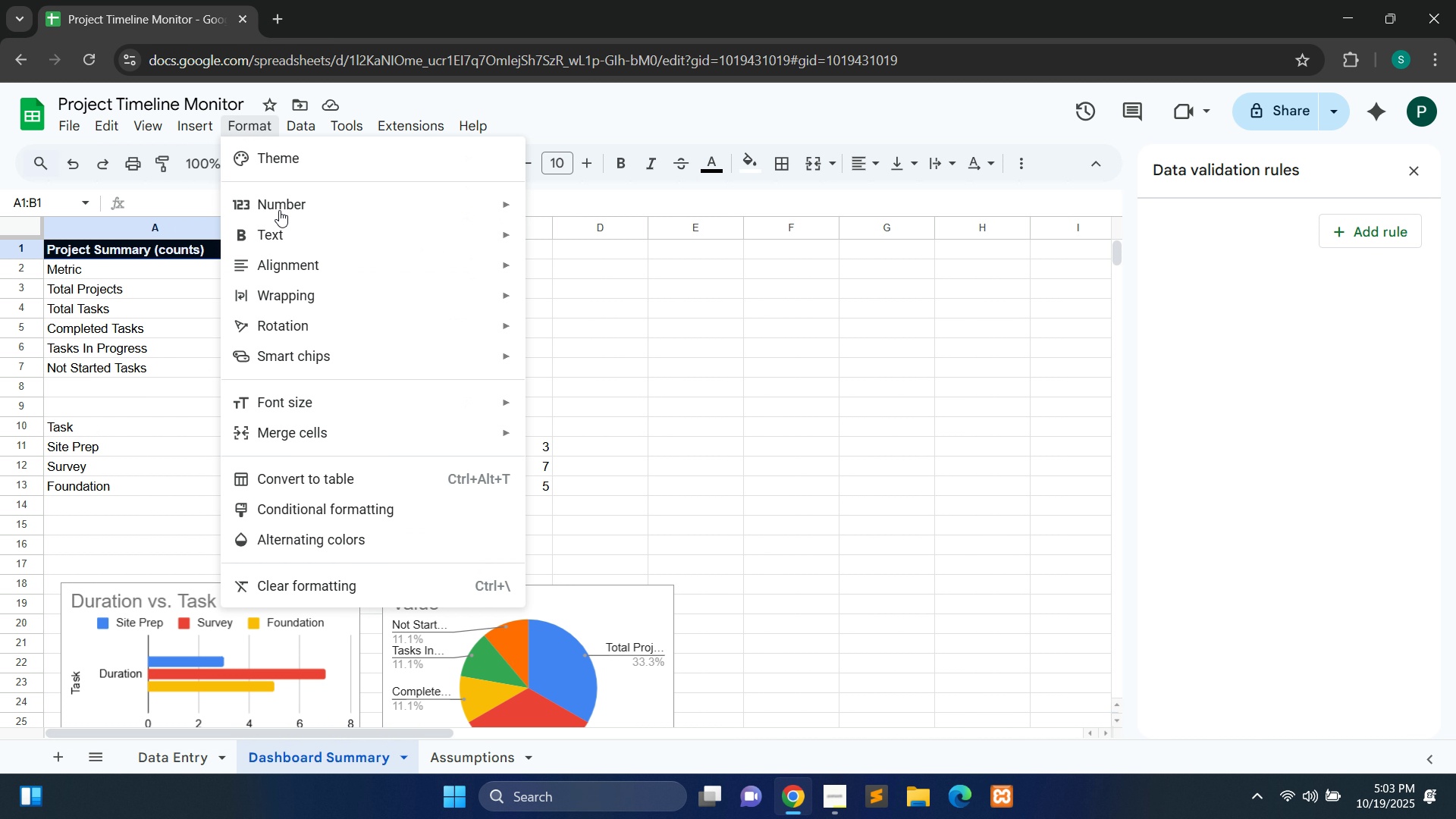 
left_click([567, 507])
 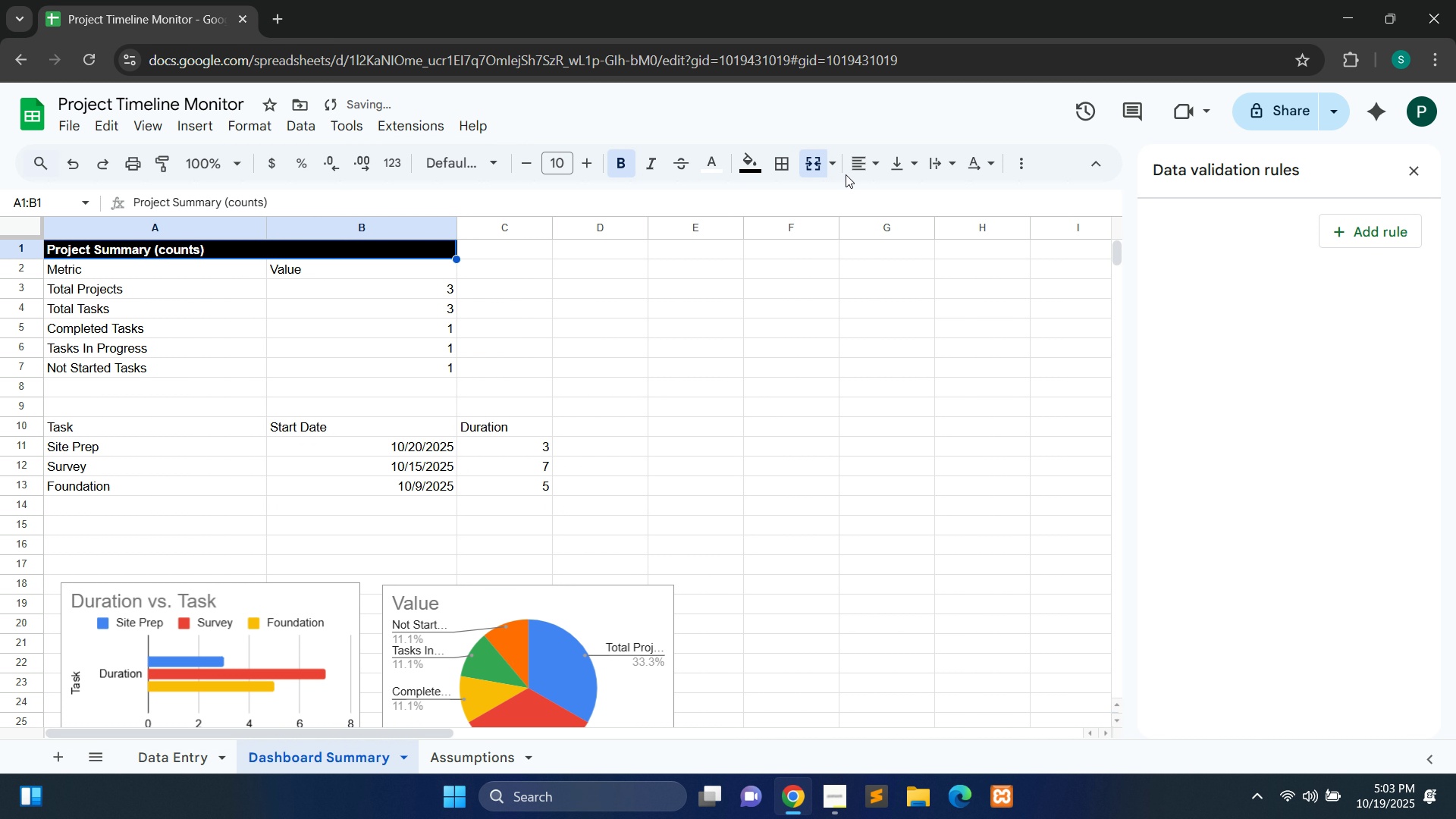 
left_click([871, 174])
 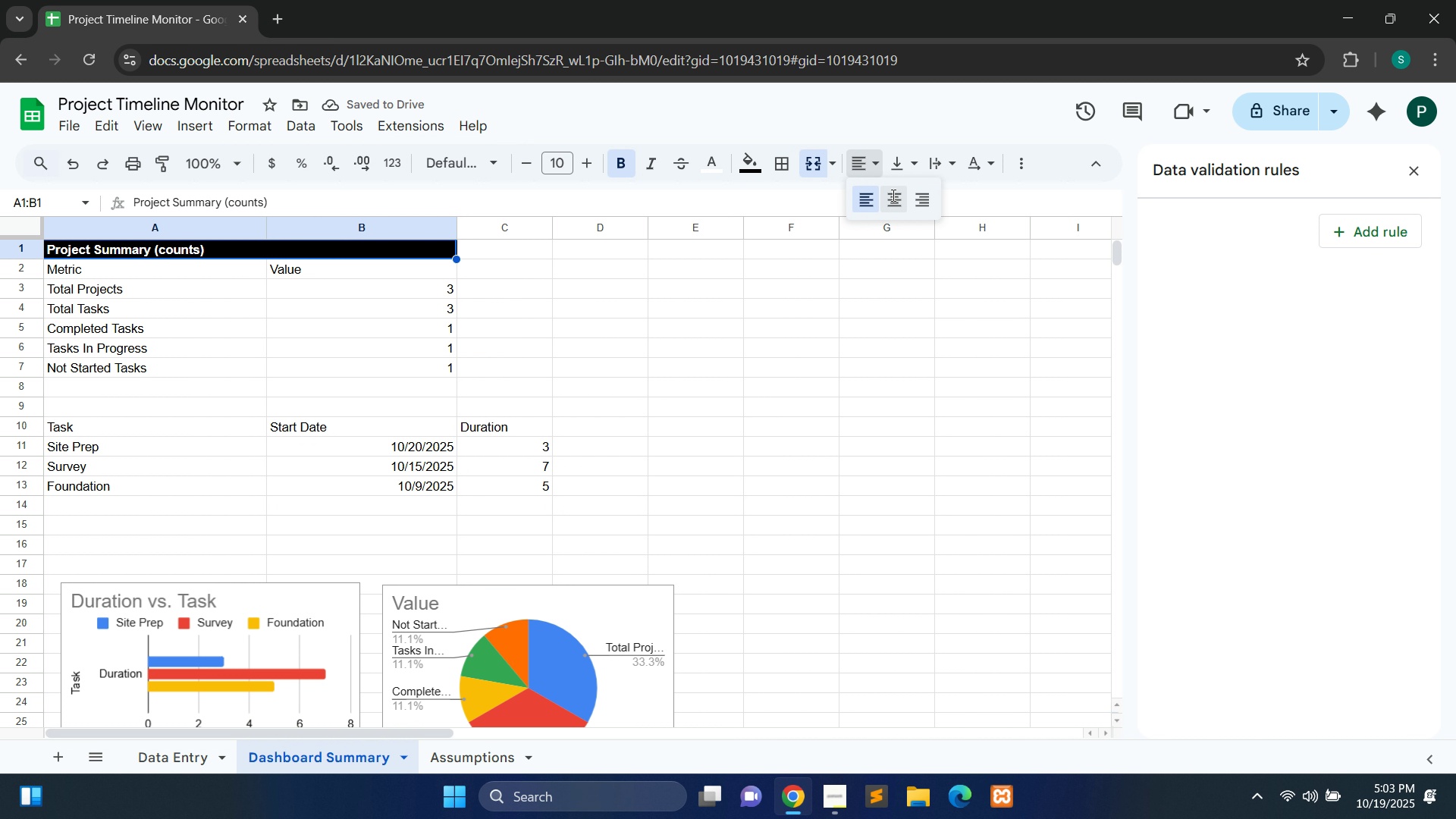 
left_click([892, 195])
 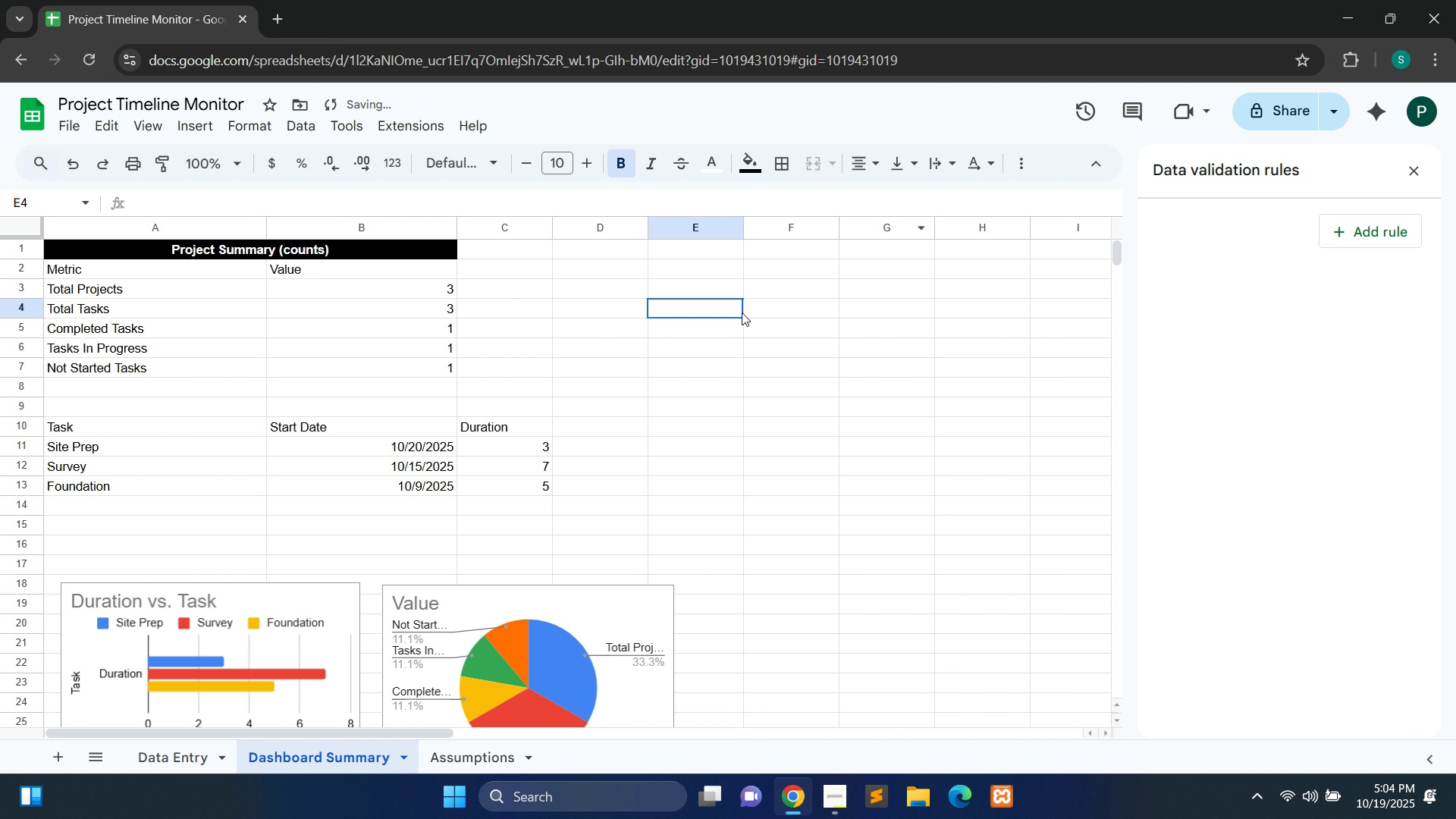 
left_click([742, 312])
 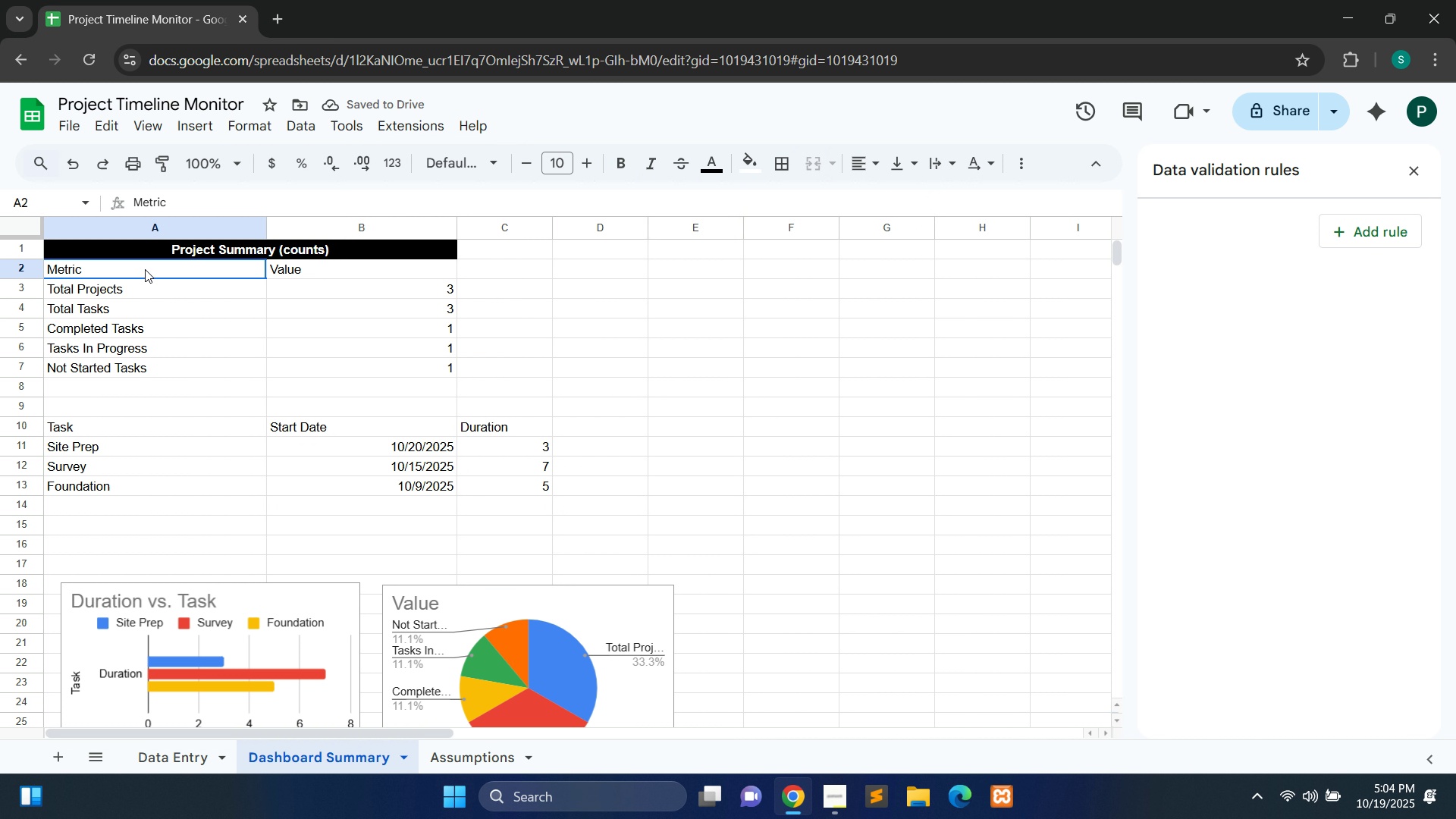 
double_click([145, 269])
 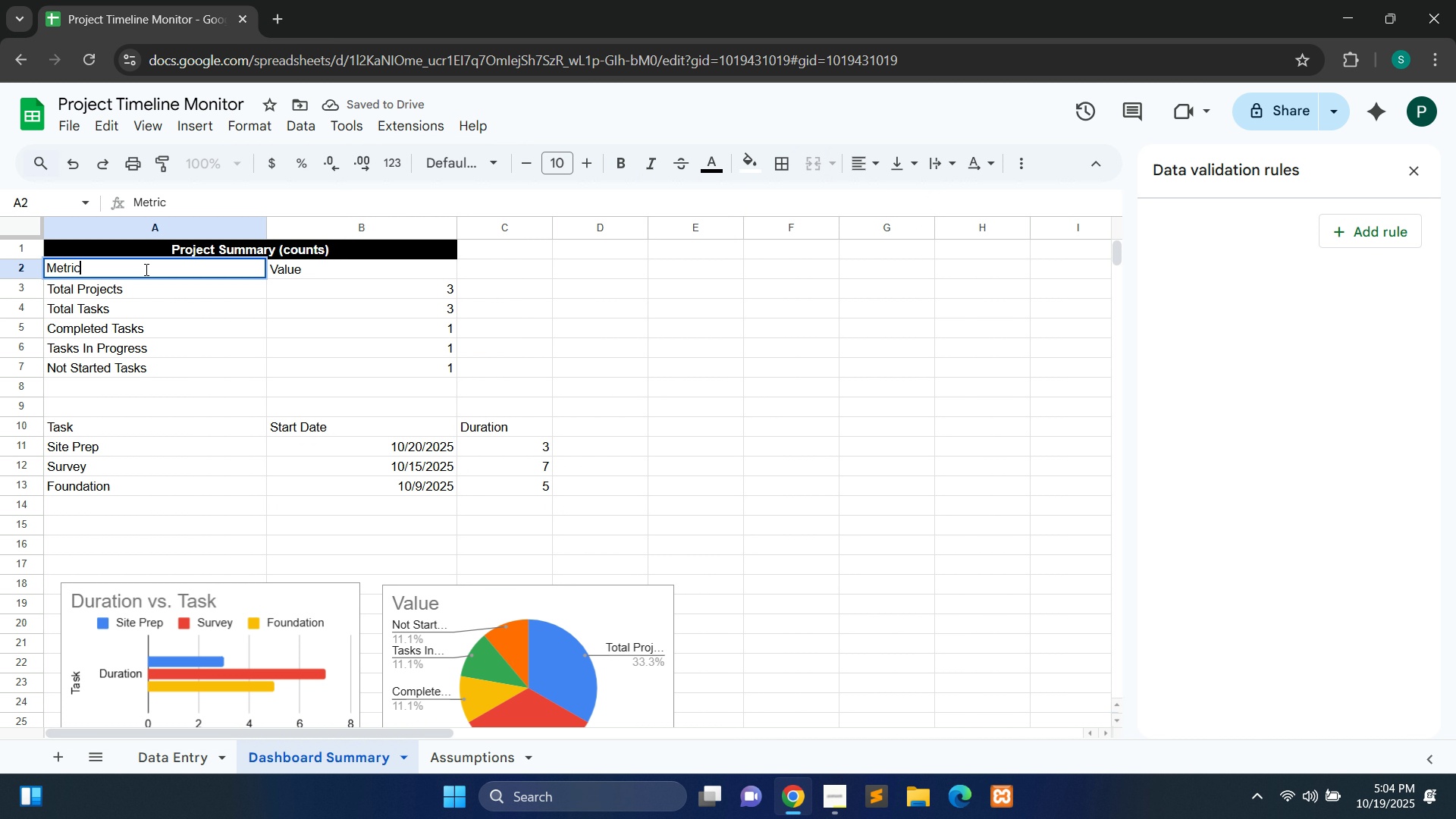 
key(Control+A)
 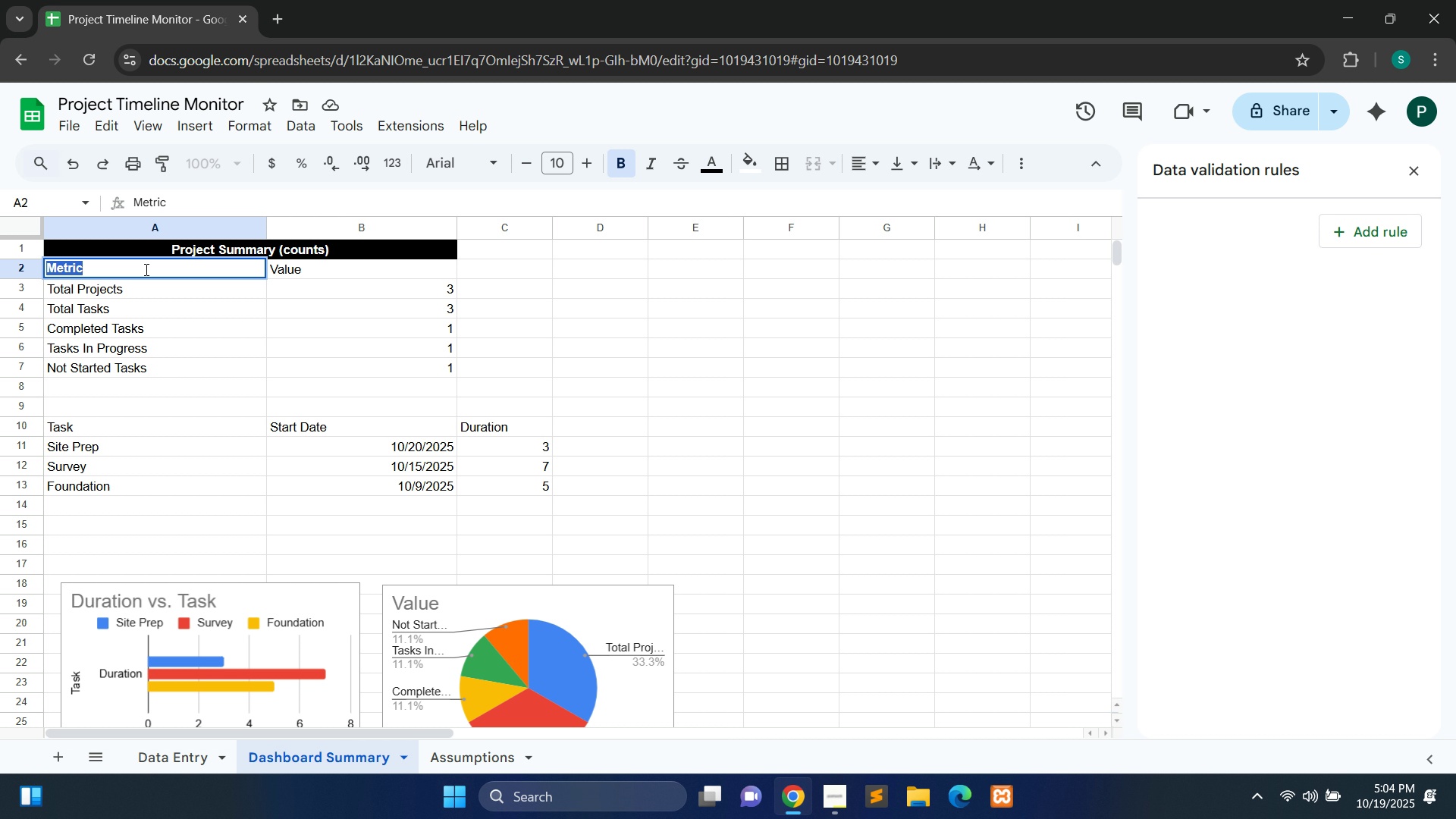 
key(Control+B)
 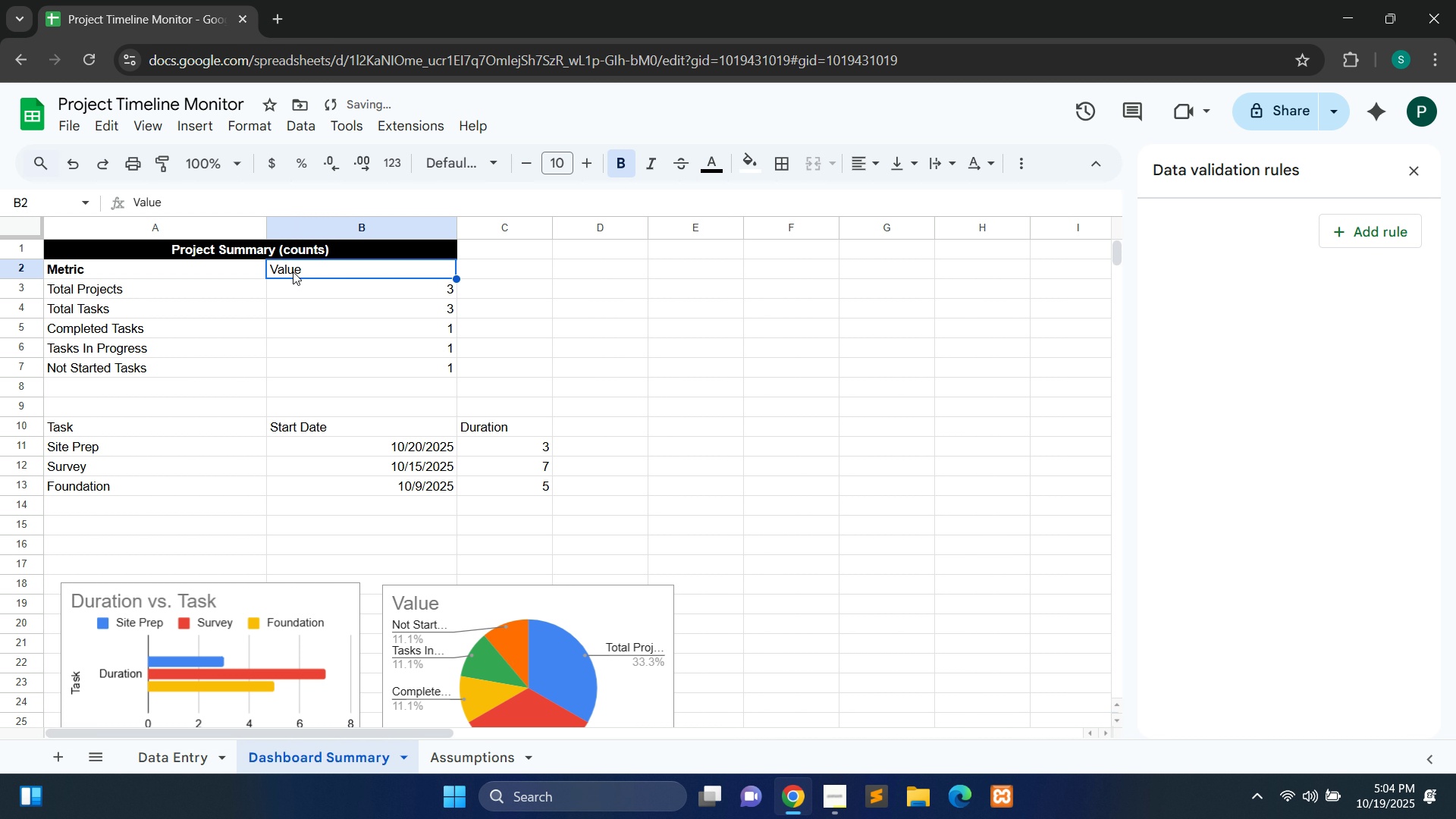 
double_click([293, 271])
 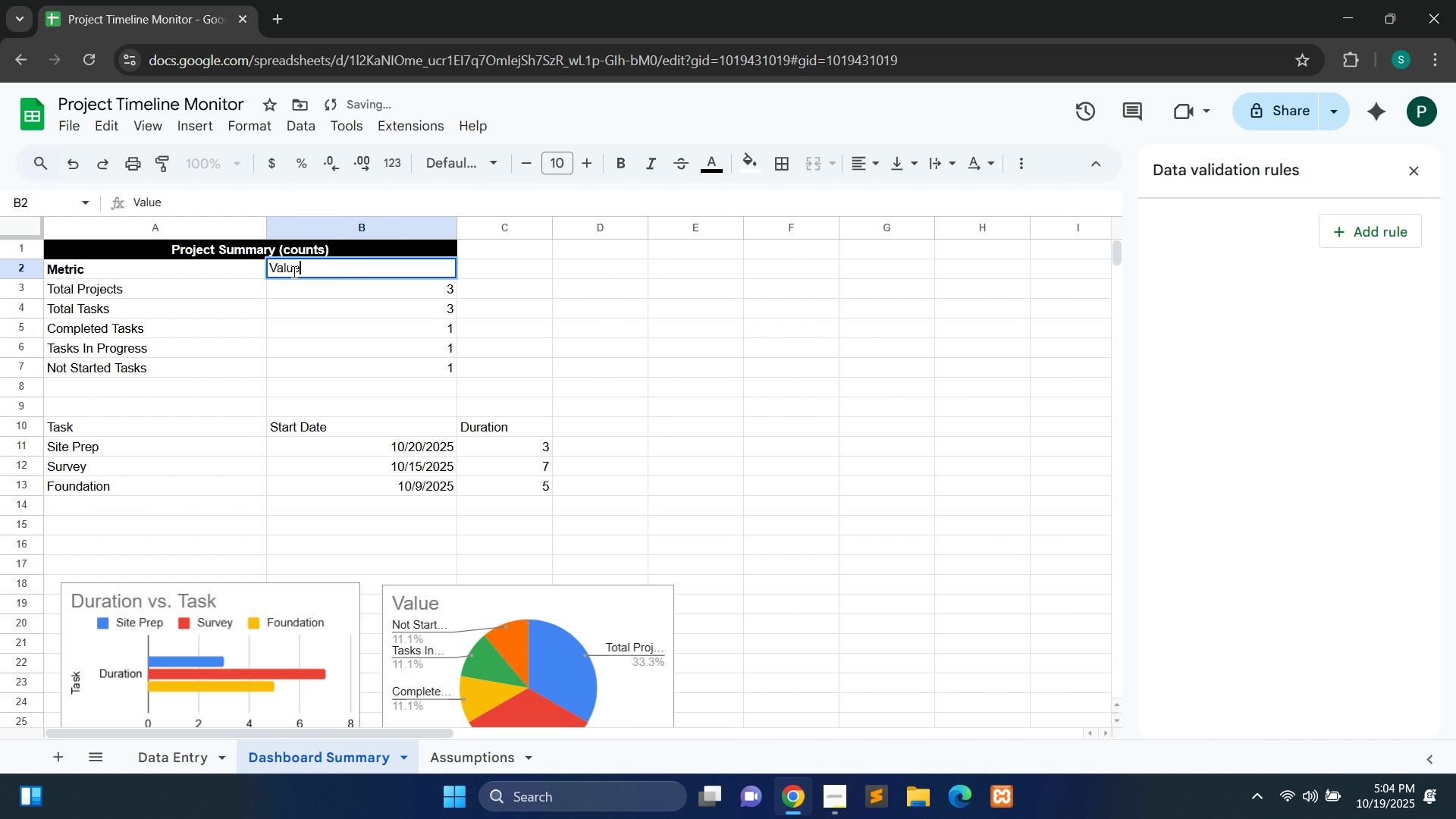 
key(Control+A)
 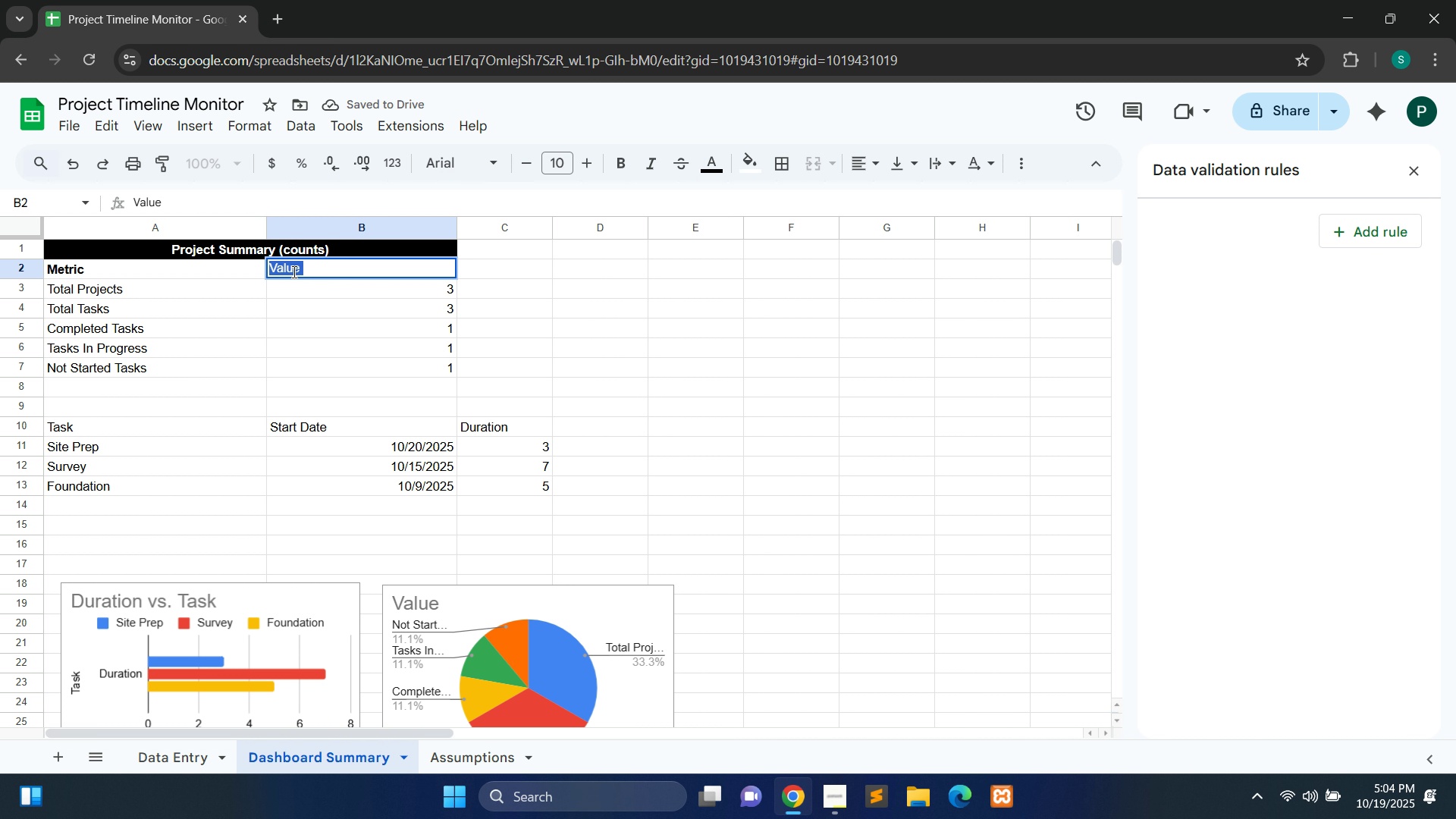 
key(Control+B)
 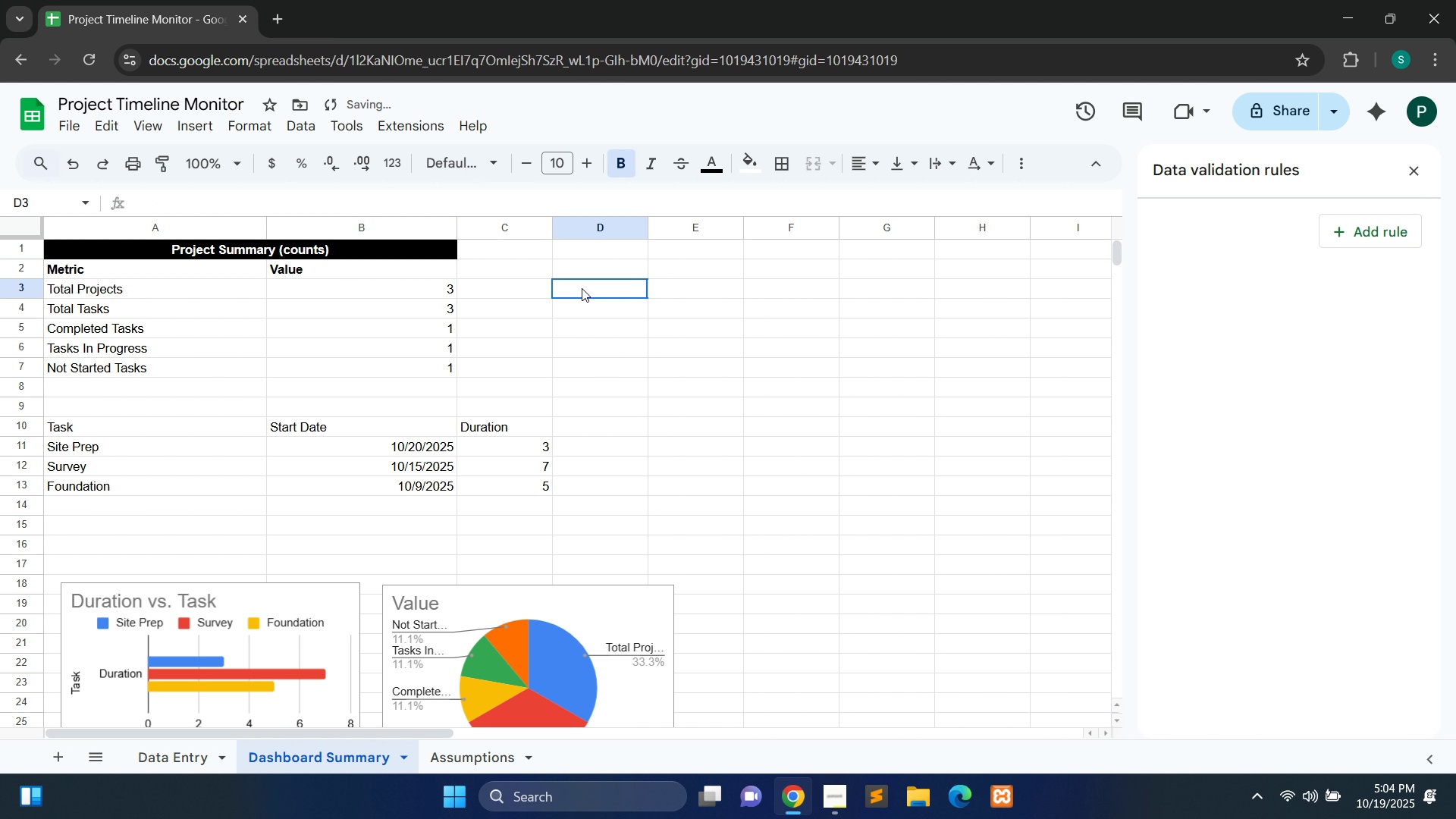 
left_click([582, 288])
 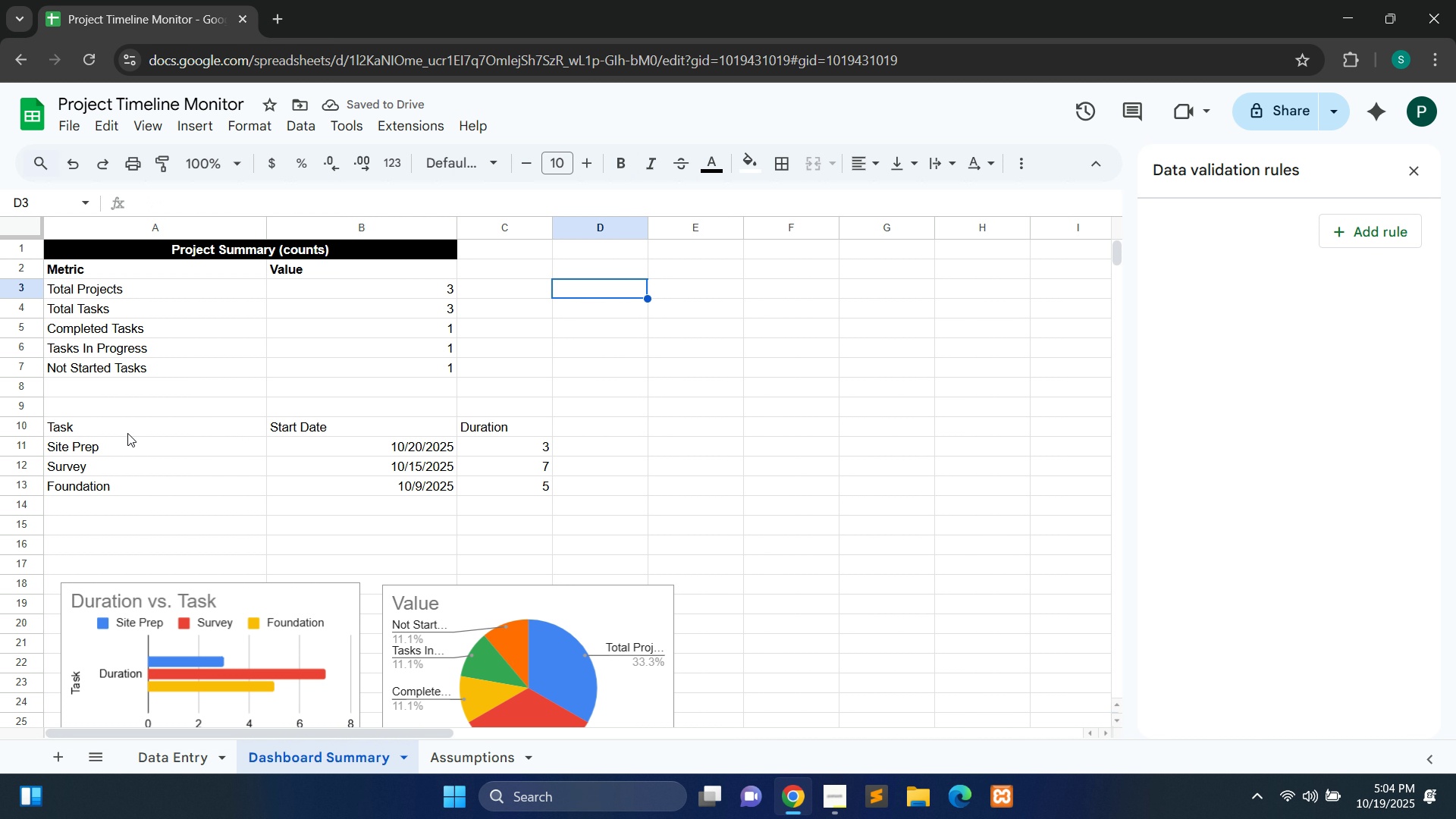 
double_click([104, 431])
 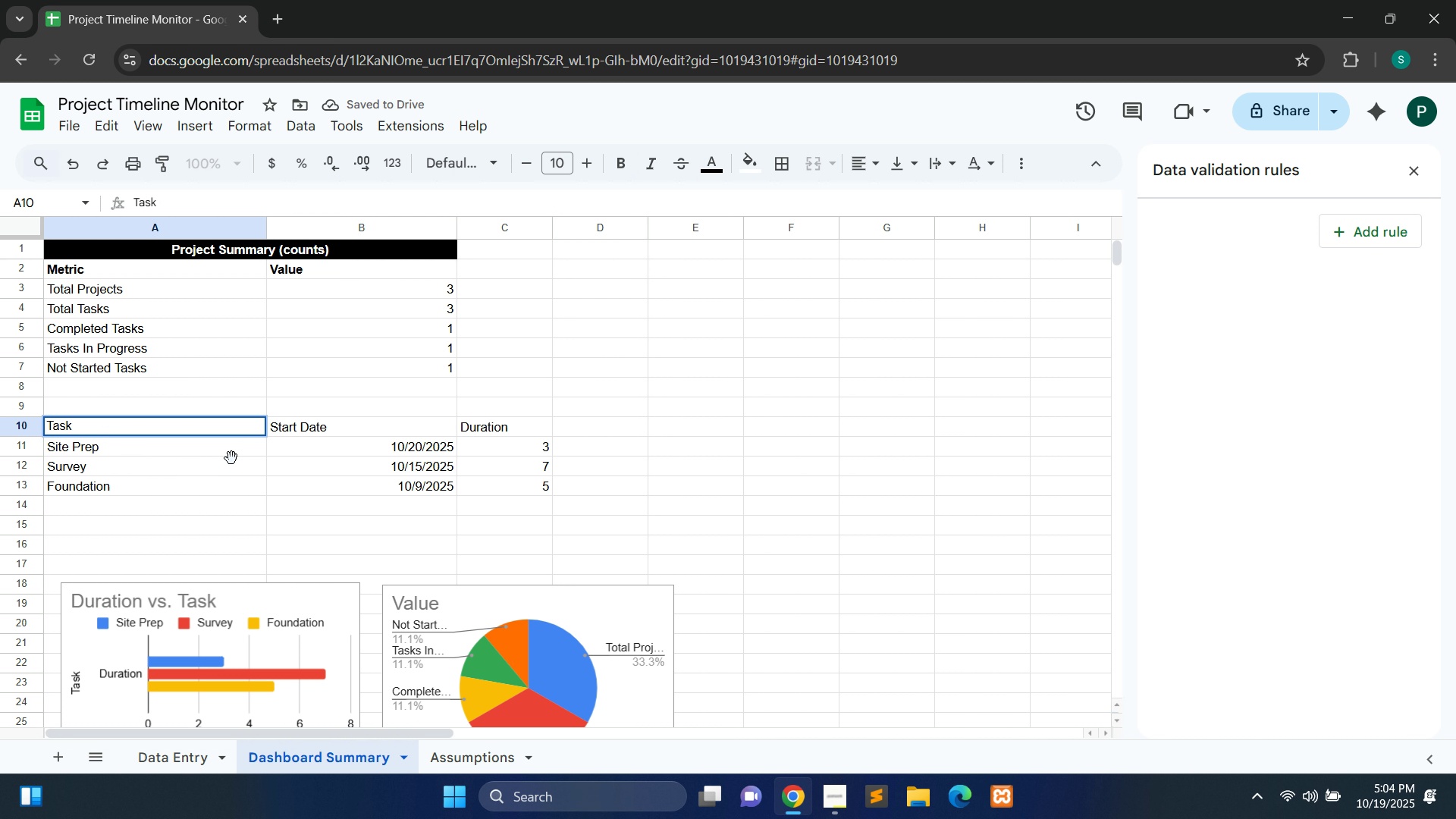 
left_click([231, 458])
 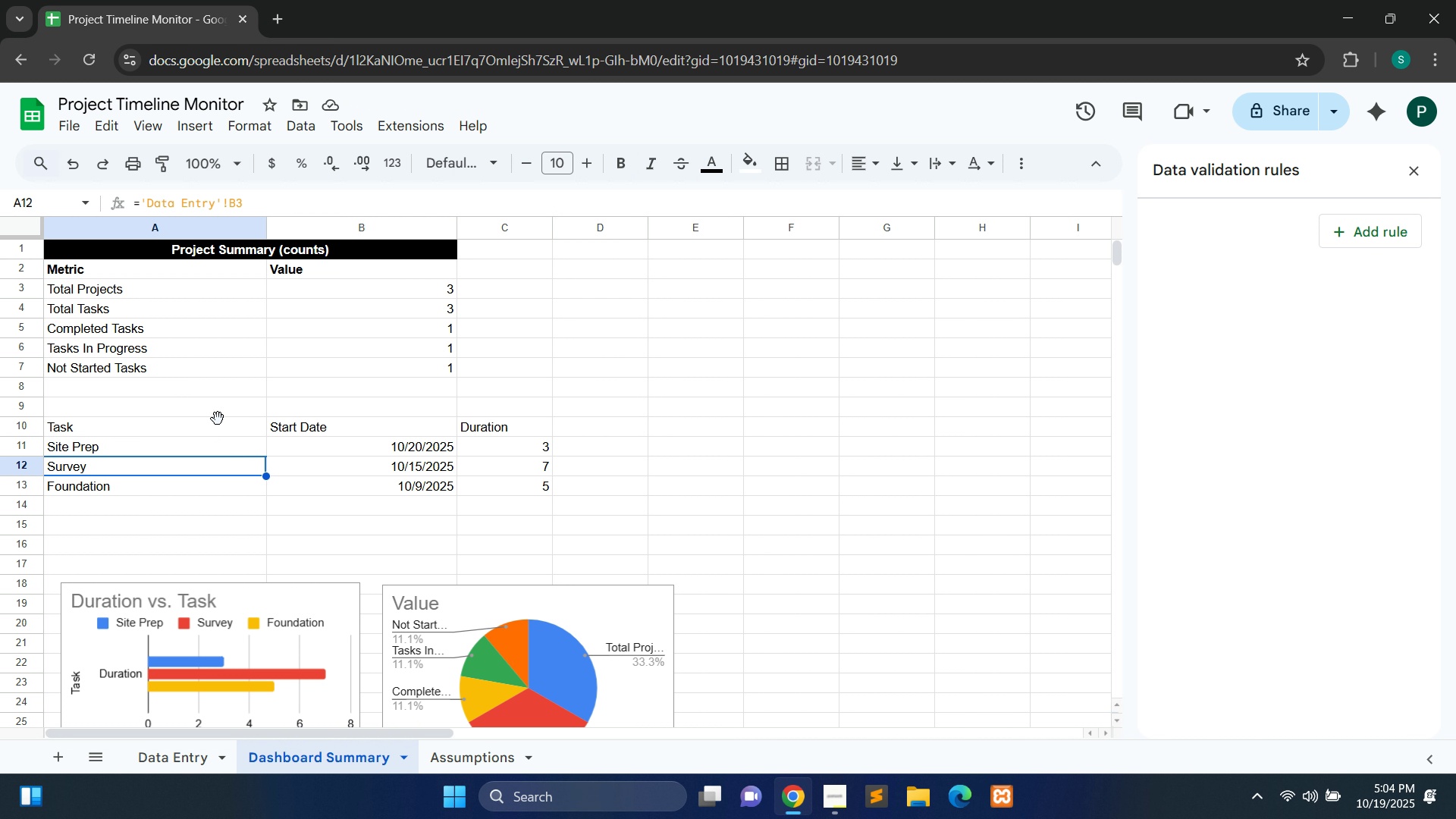 
left_click([218, 419])
 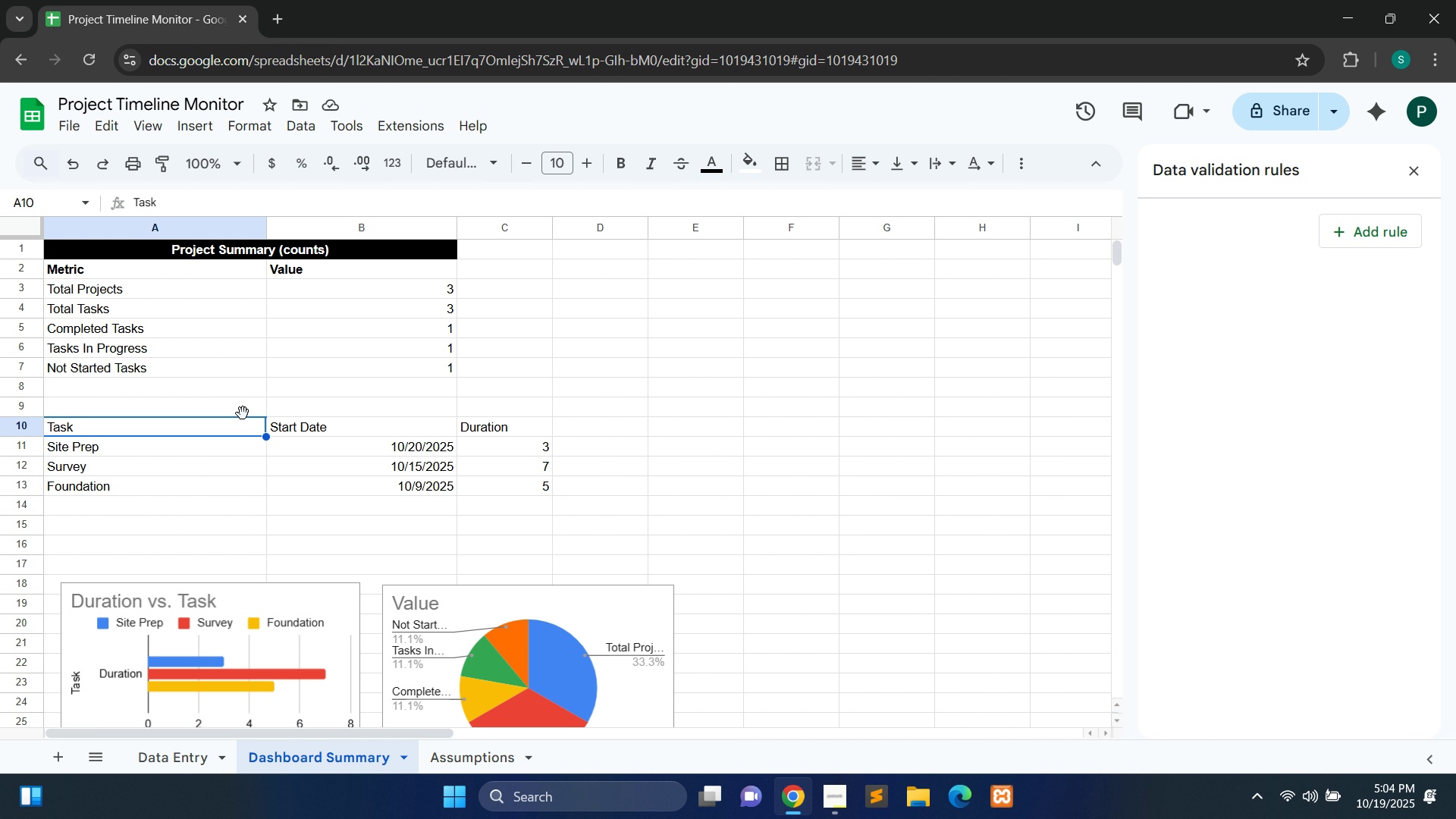 
hold_key(key=ControlLeft, duration=1.5)
left_click([318, 425])
 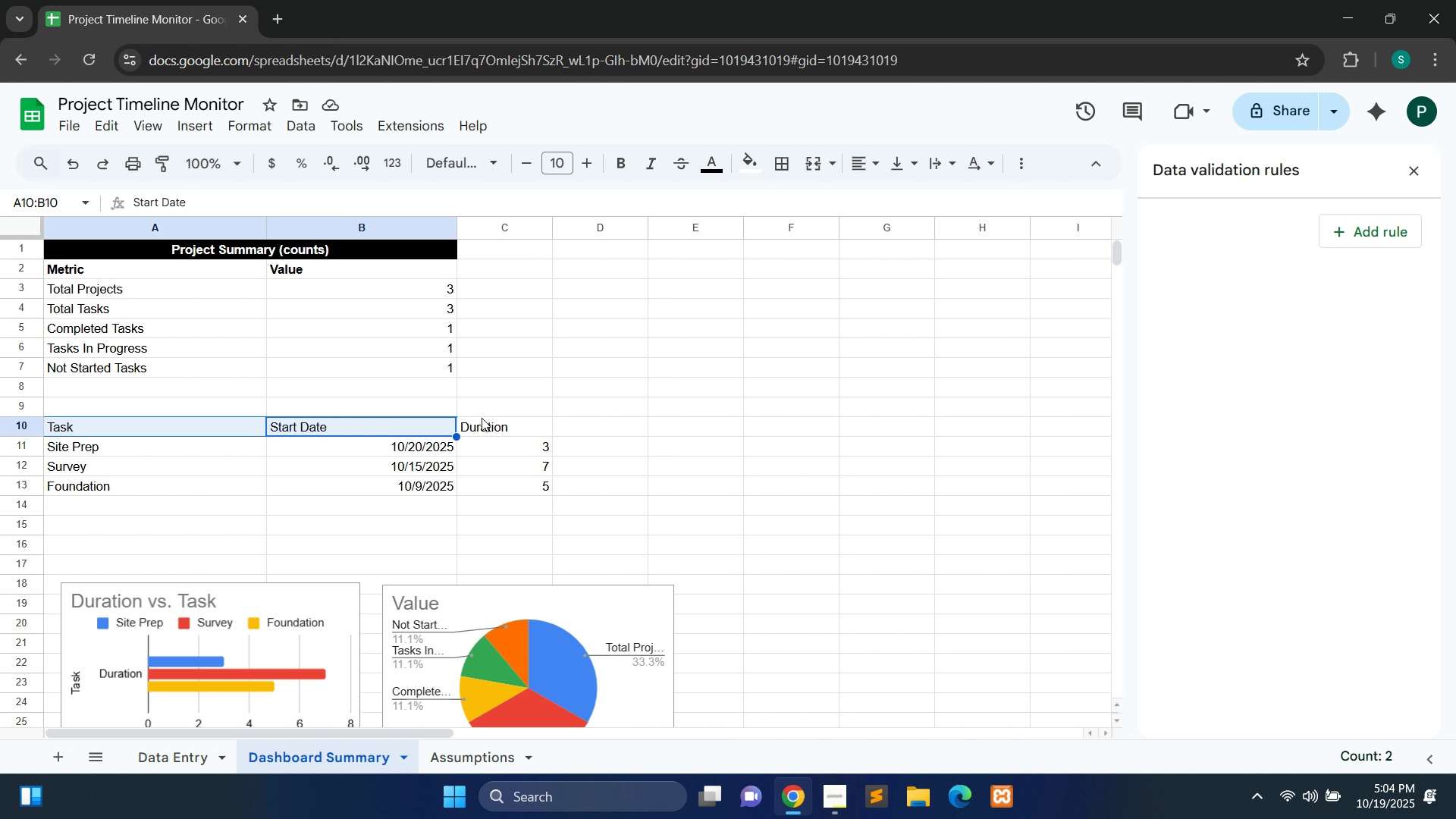 
hold_key(key=ControlLeft, duration=1.52)
left_click([482, 418])
 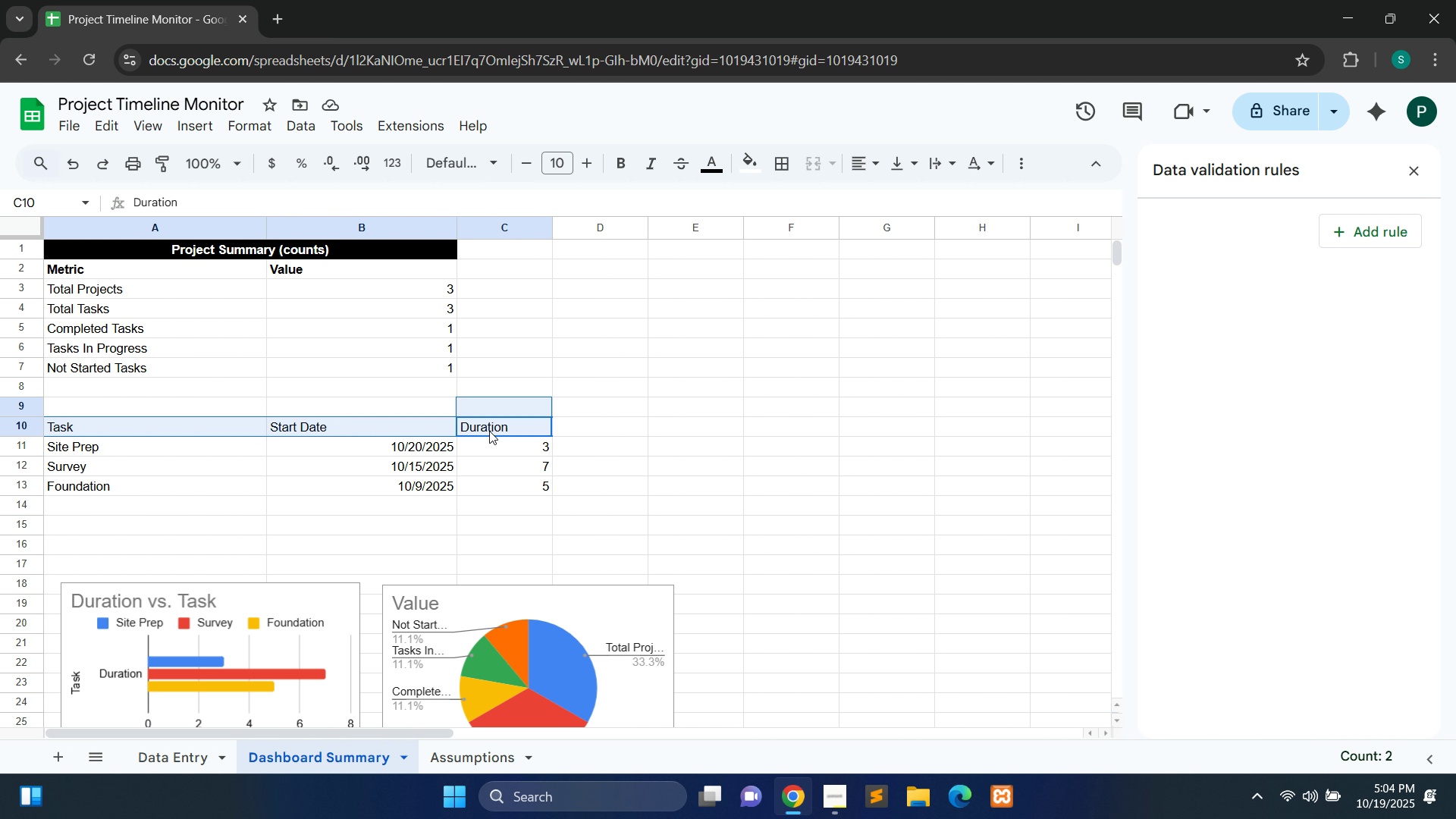 
left_click([489, 431])
 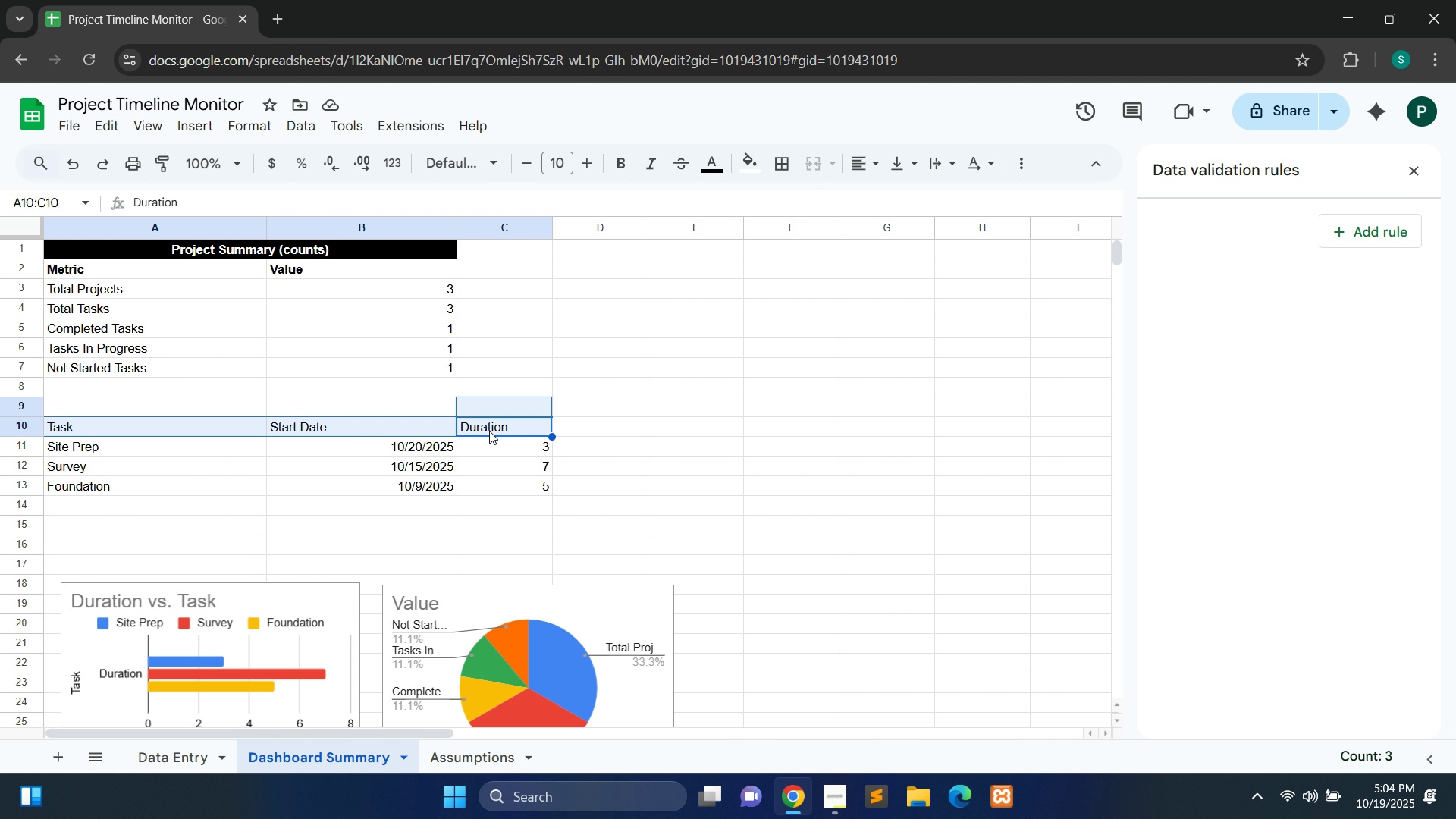 
key(Control+ControlLeft)
 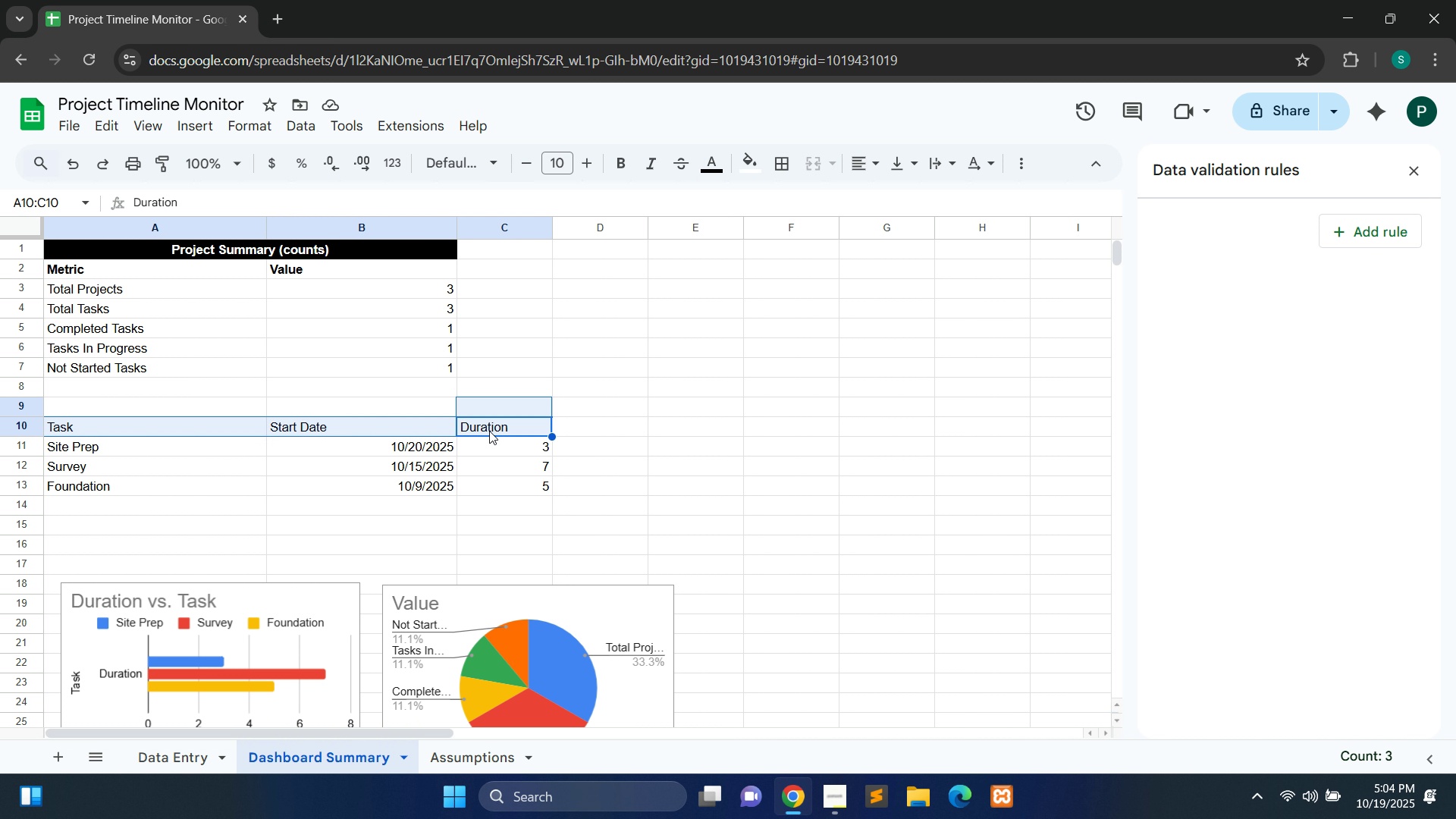 
key(Control+ControlLeft)
 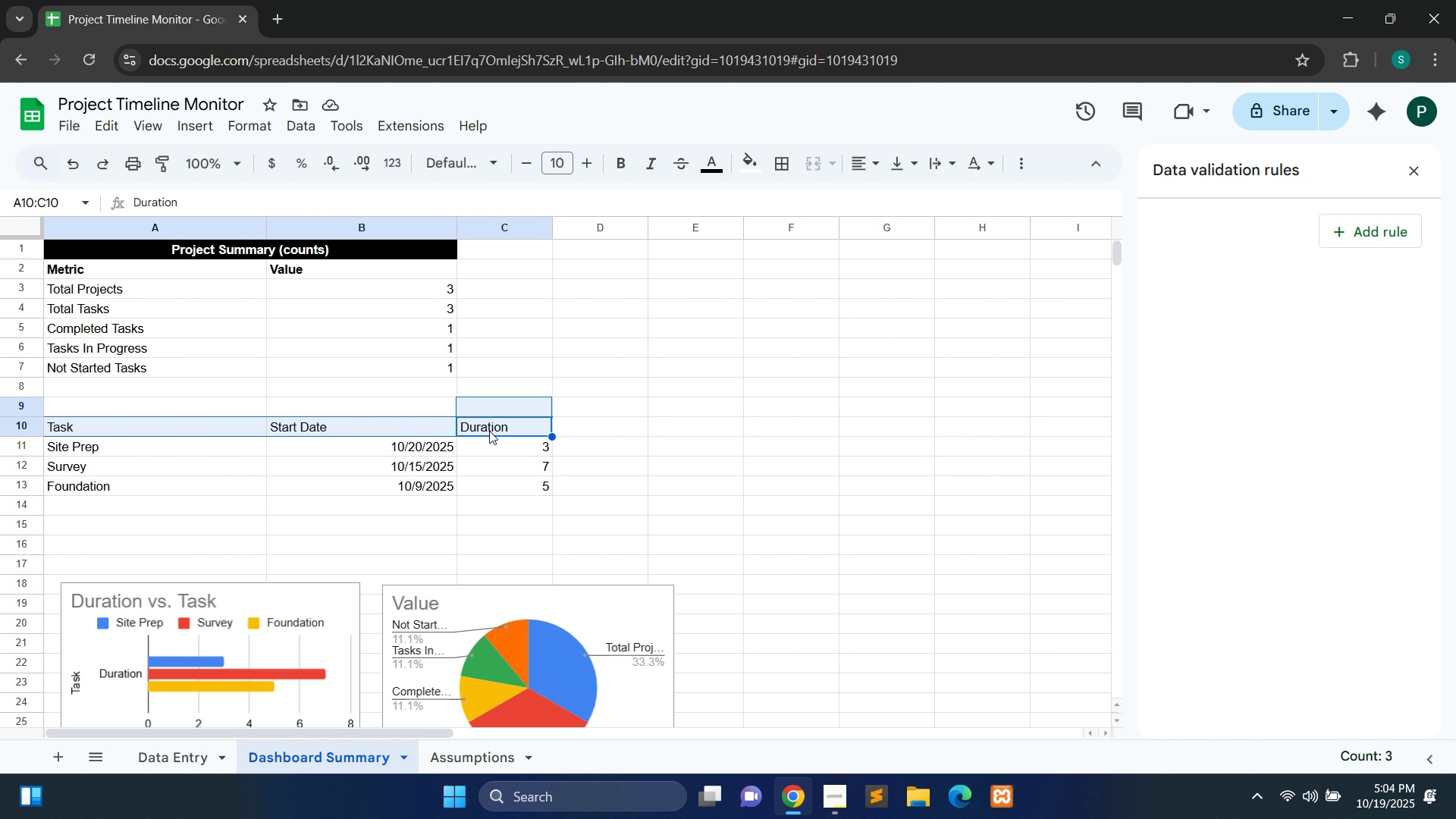 
key(Control+ControlLeft)
 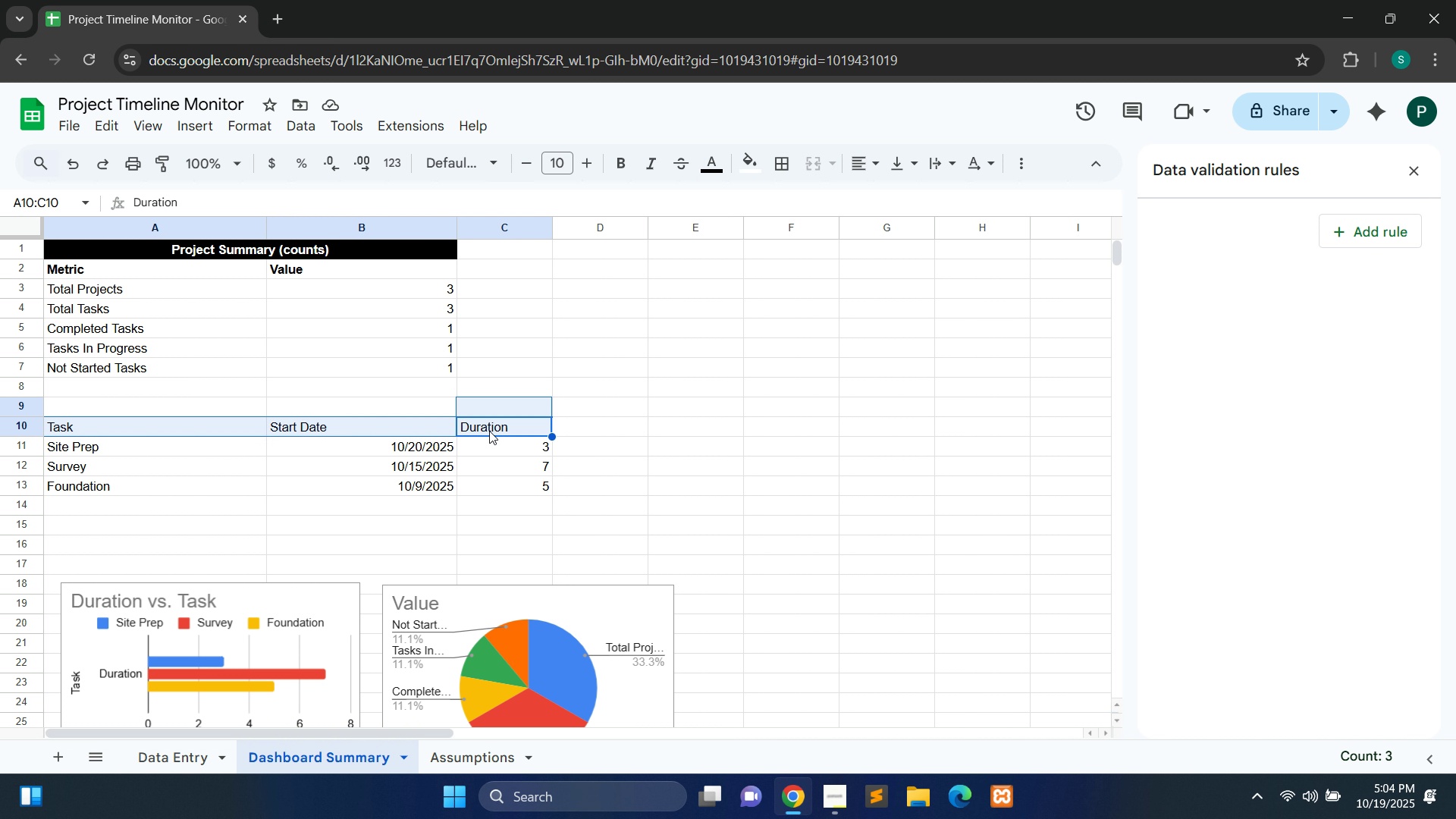 
key(Control+ControlLeft)
 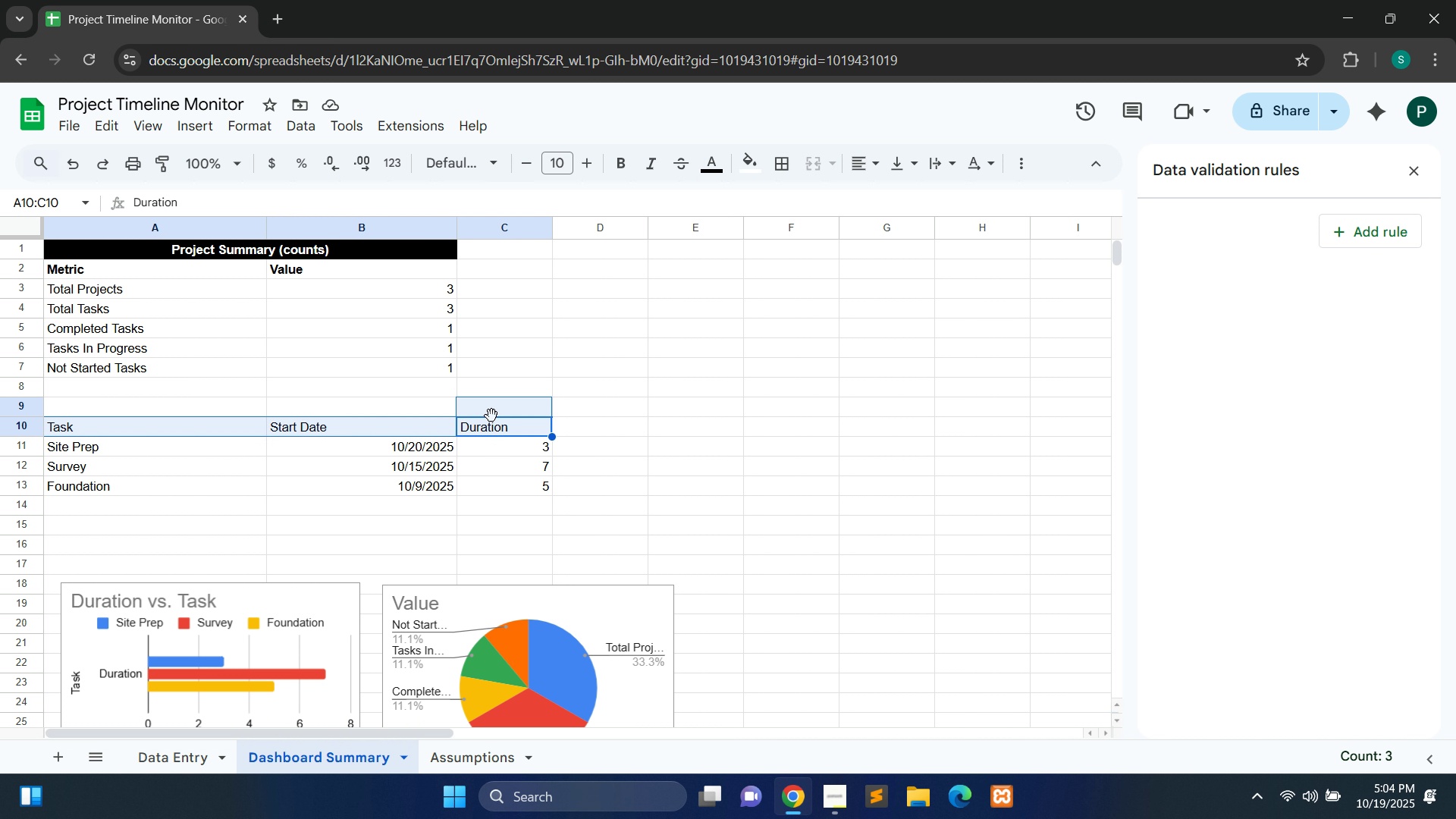 
hold_key(key=ControlLeft, duration=1.5)
left_click([491, 416])
 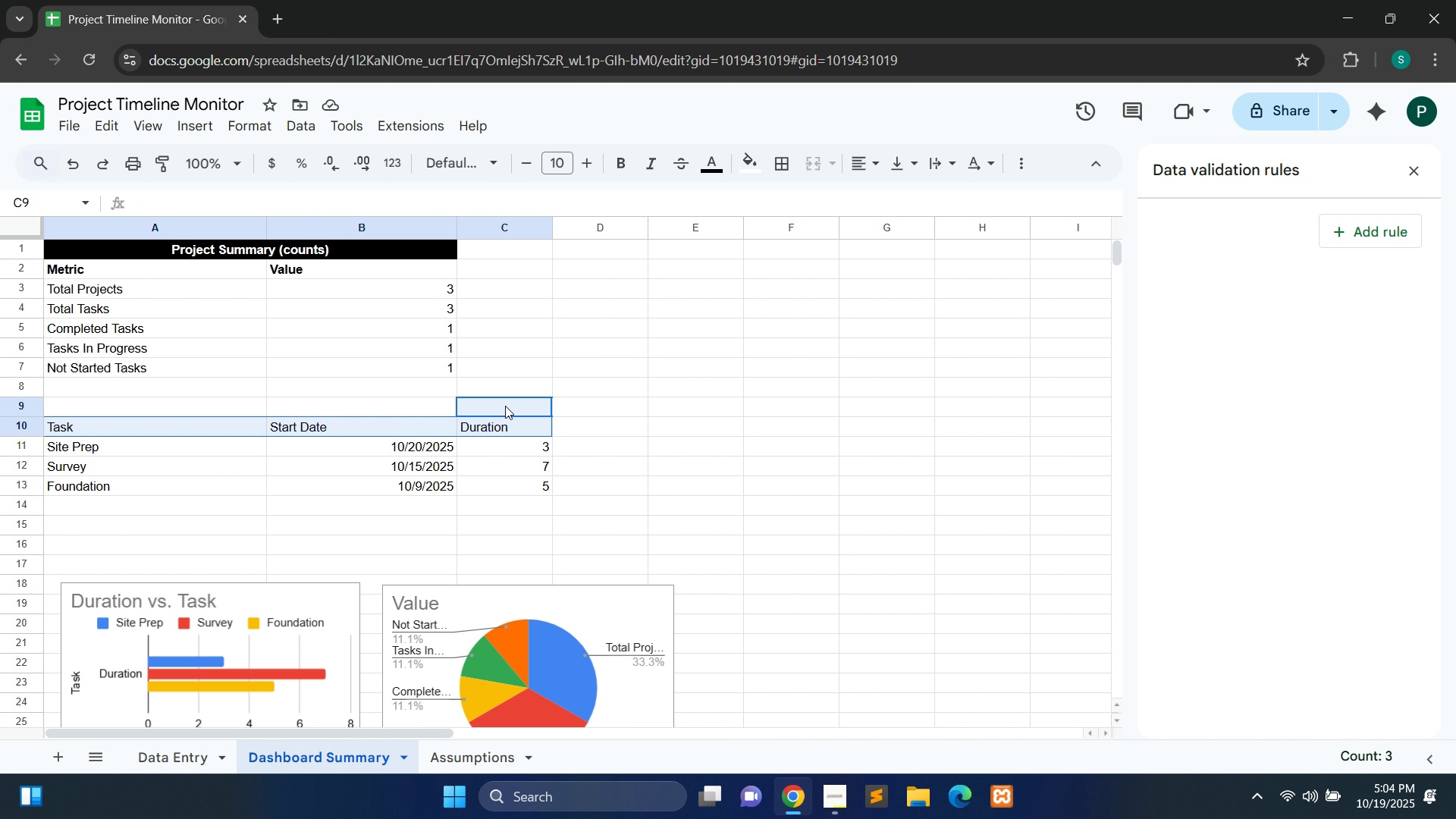 
hold_key(key=ControlLeft, duration=1.29)
left_click([505, 406])
 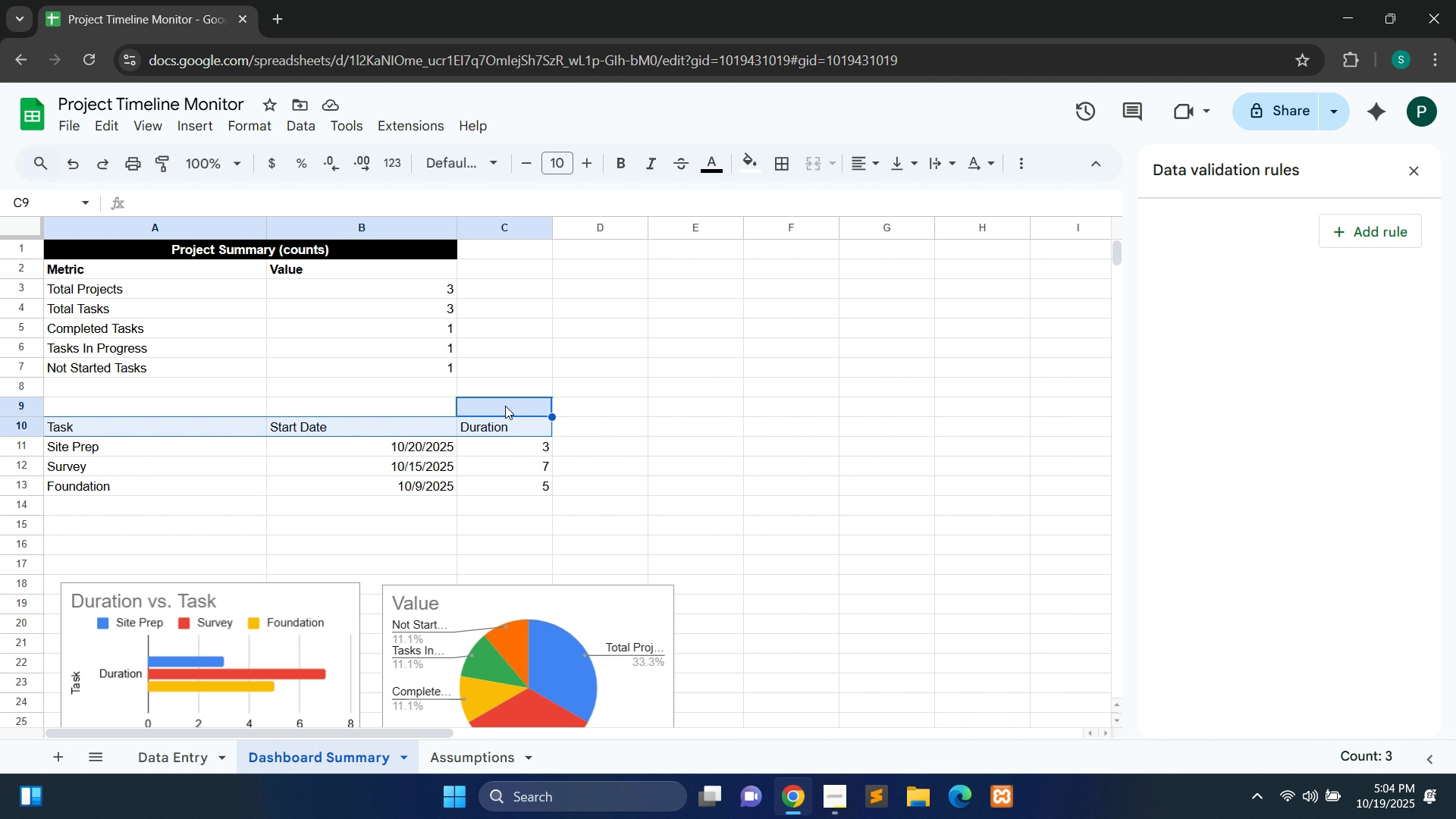 
left_click([505, 406])
 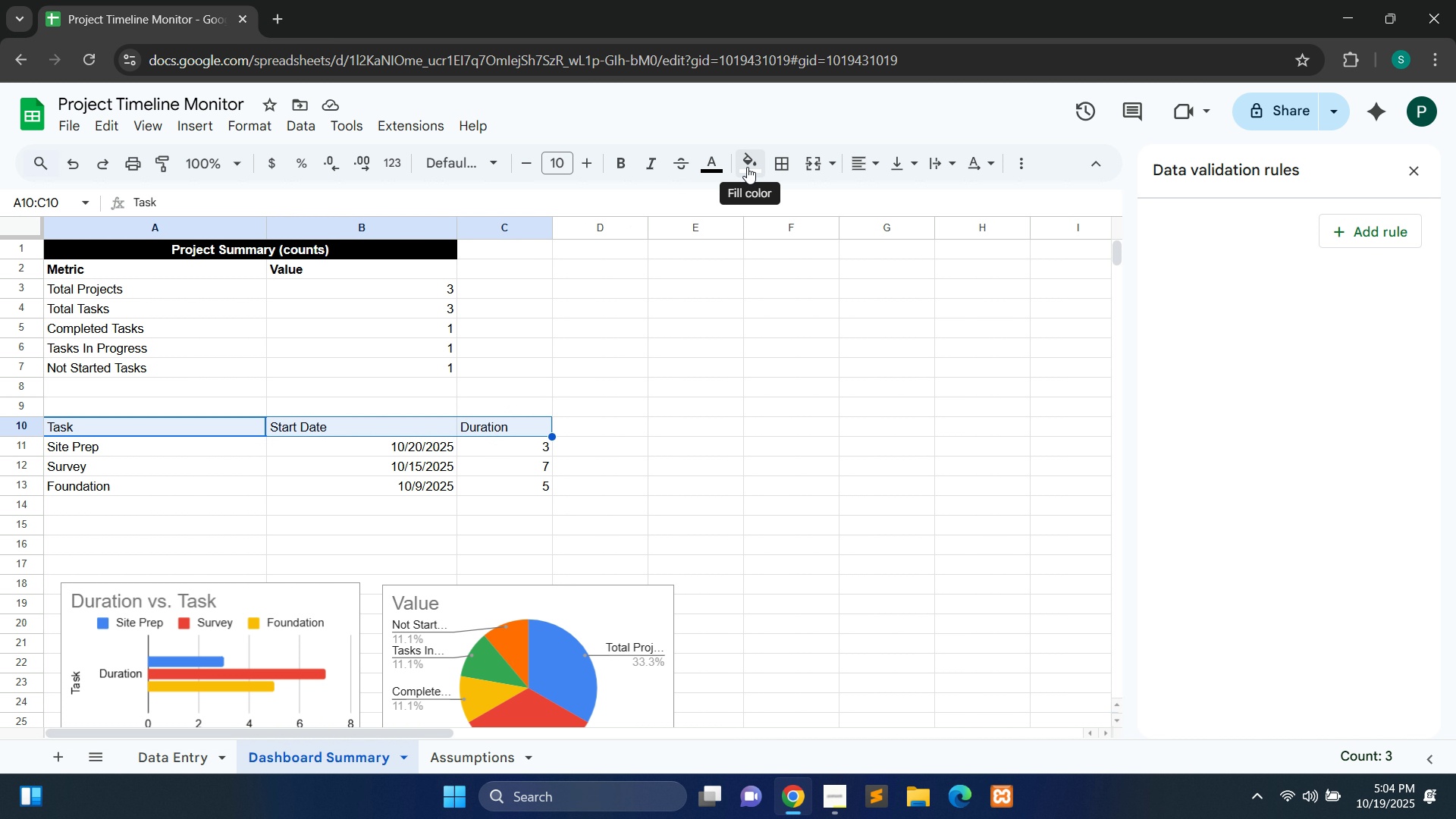 
left_click([752, 167])
 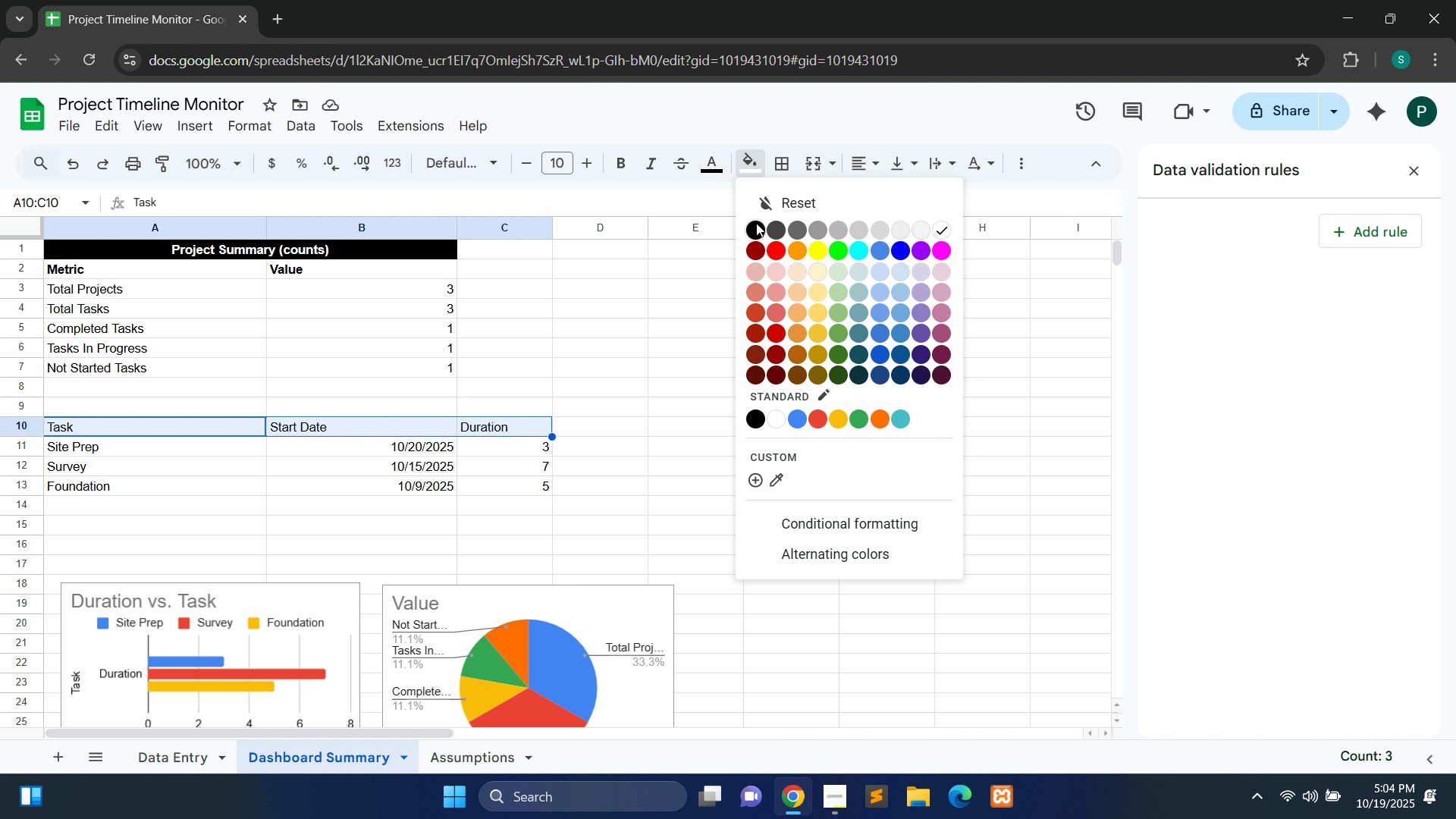 
left_click([756, 223])
 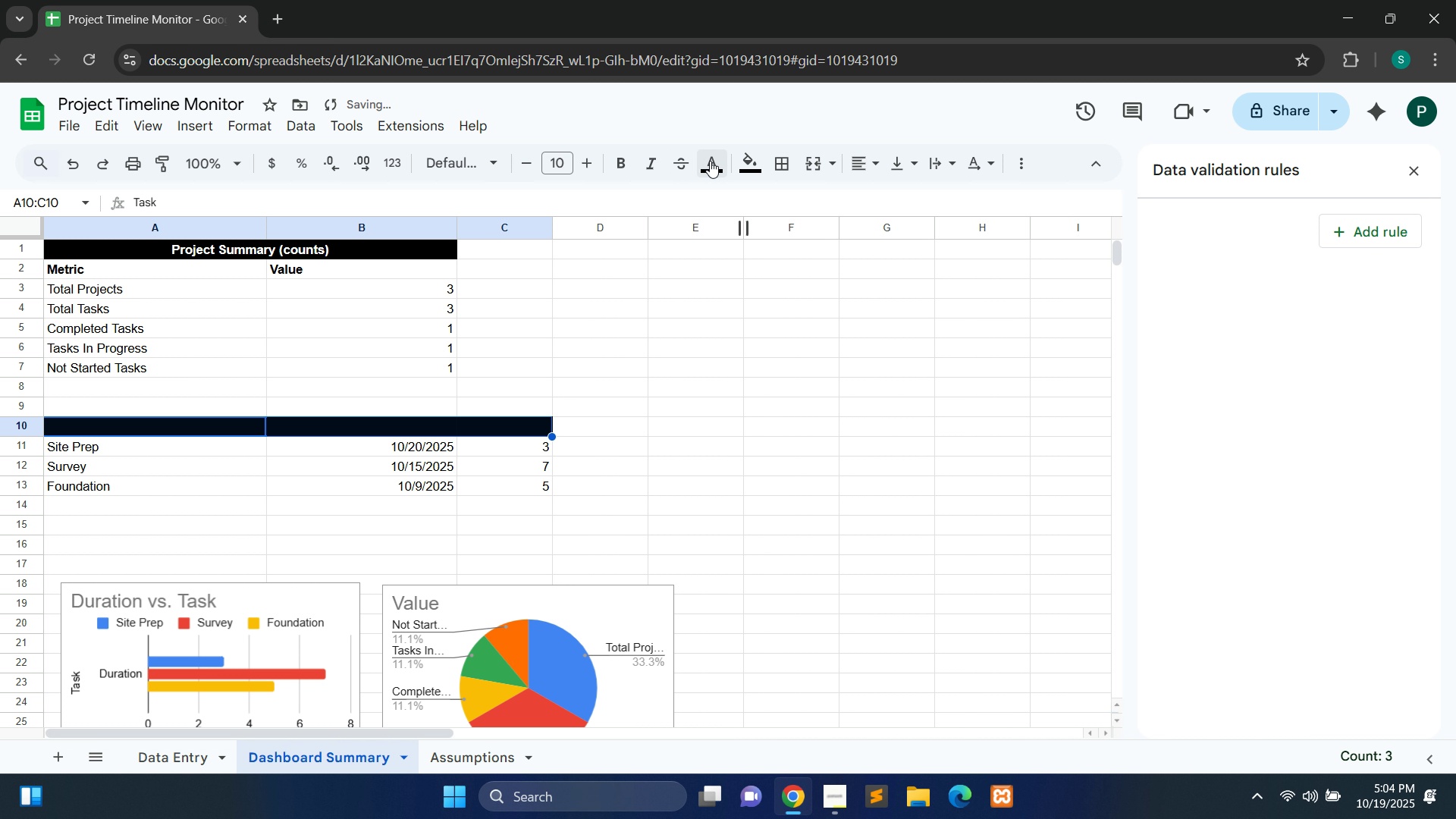 
left_click([710, 163])
 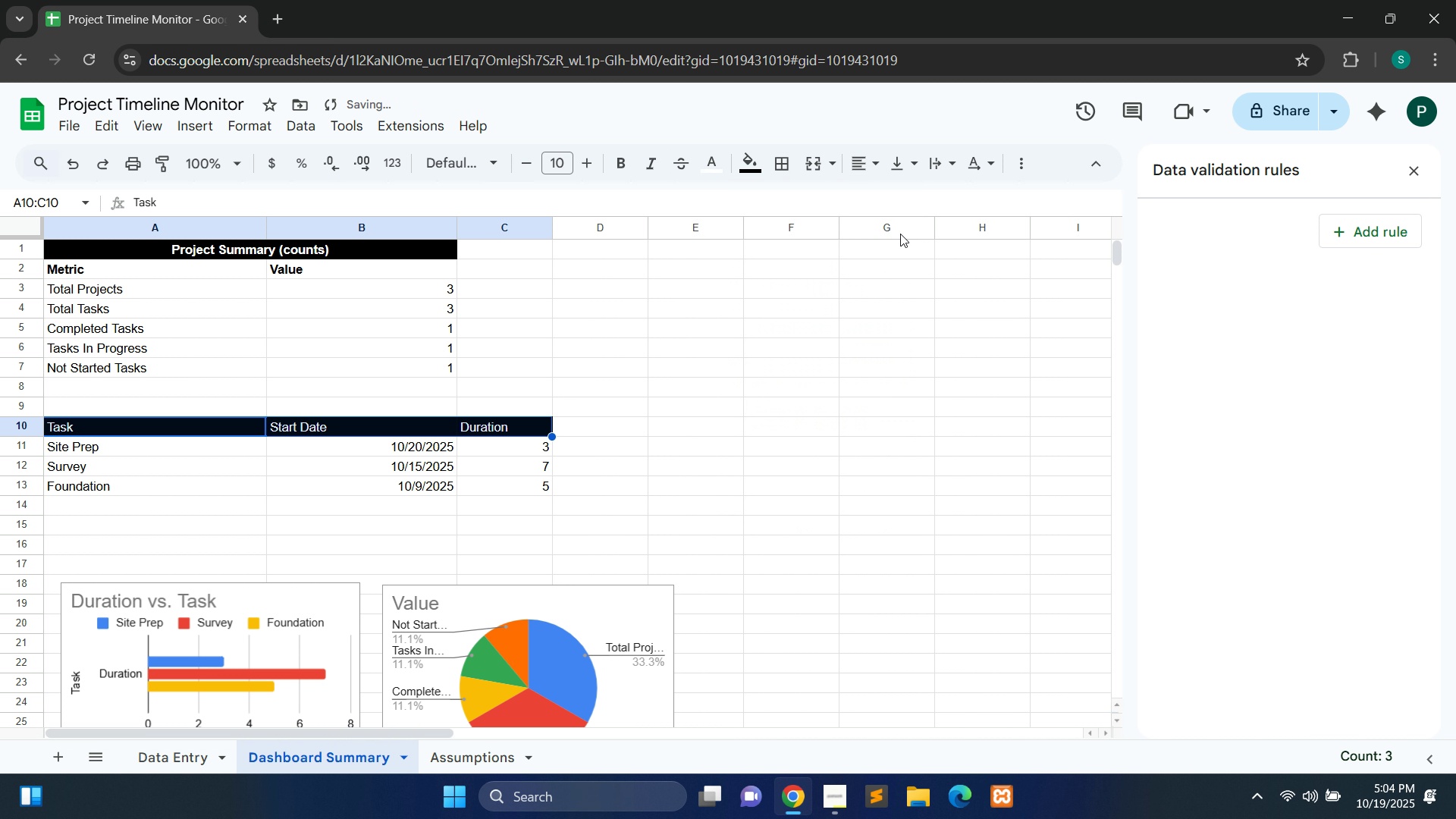 
left_click([900, 234])
 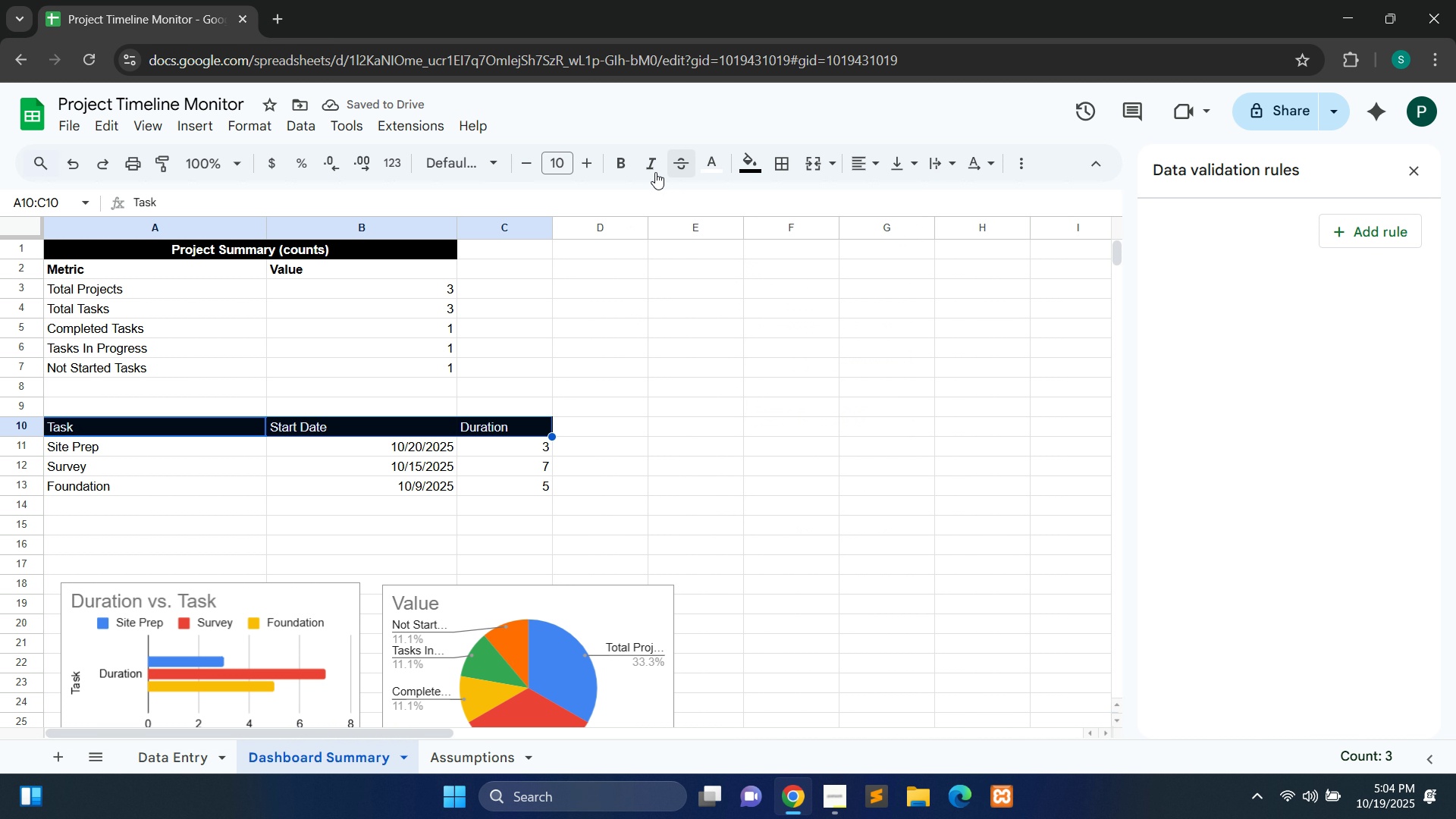 
left_click([621, 176])
 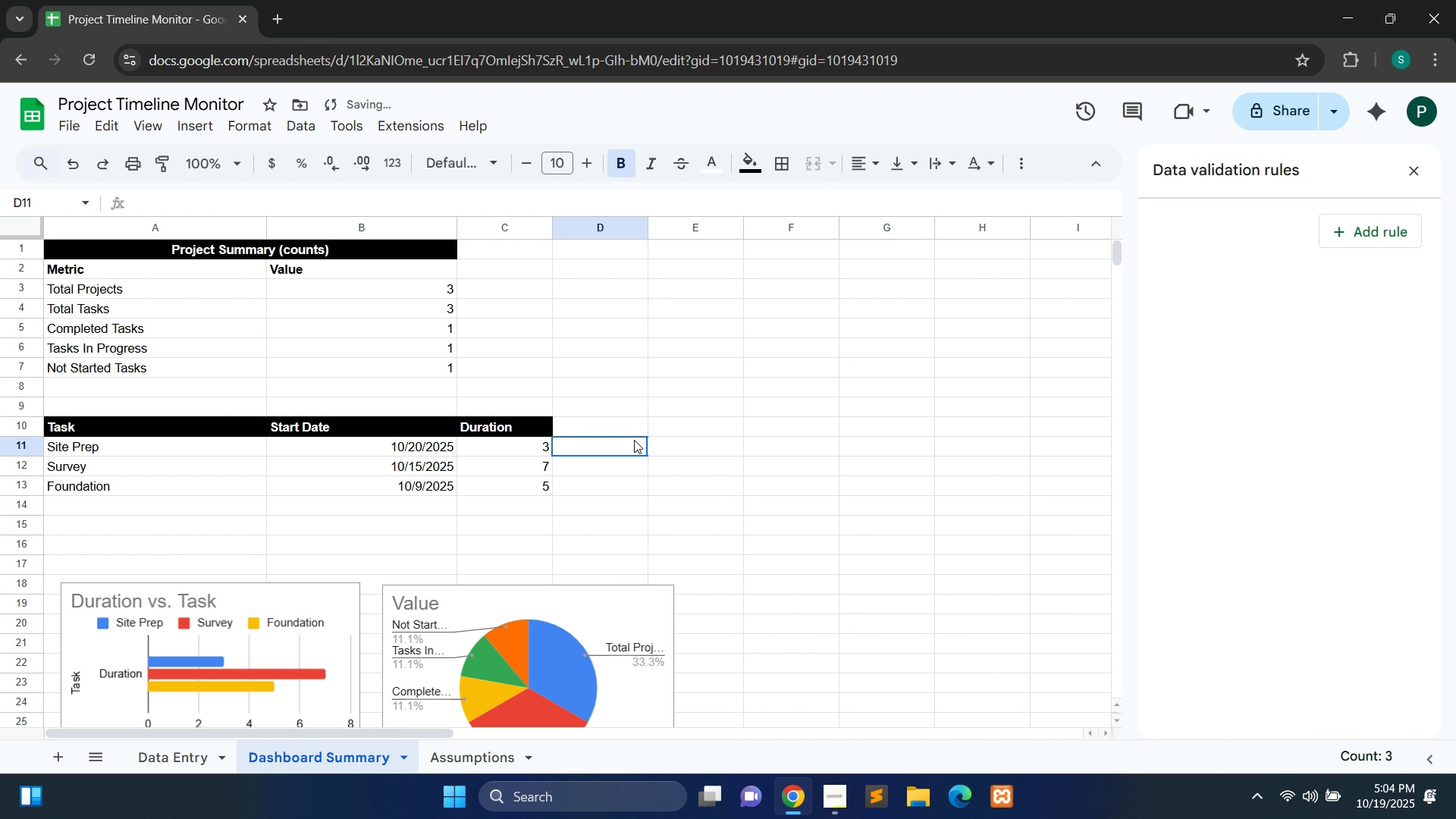 
left_click([634, 440])
 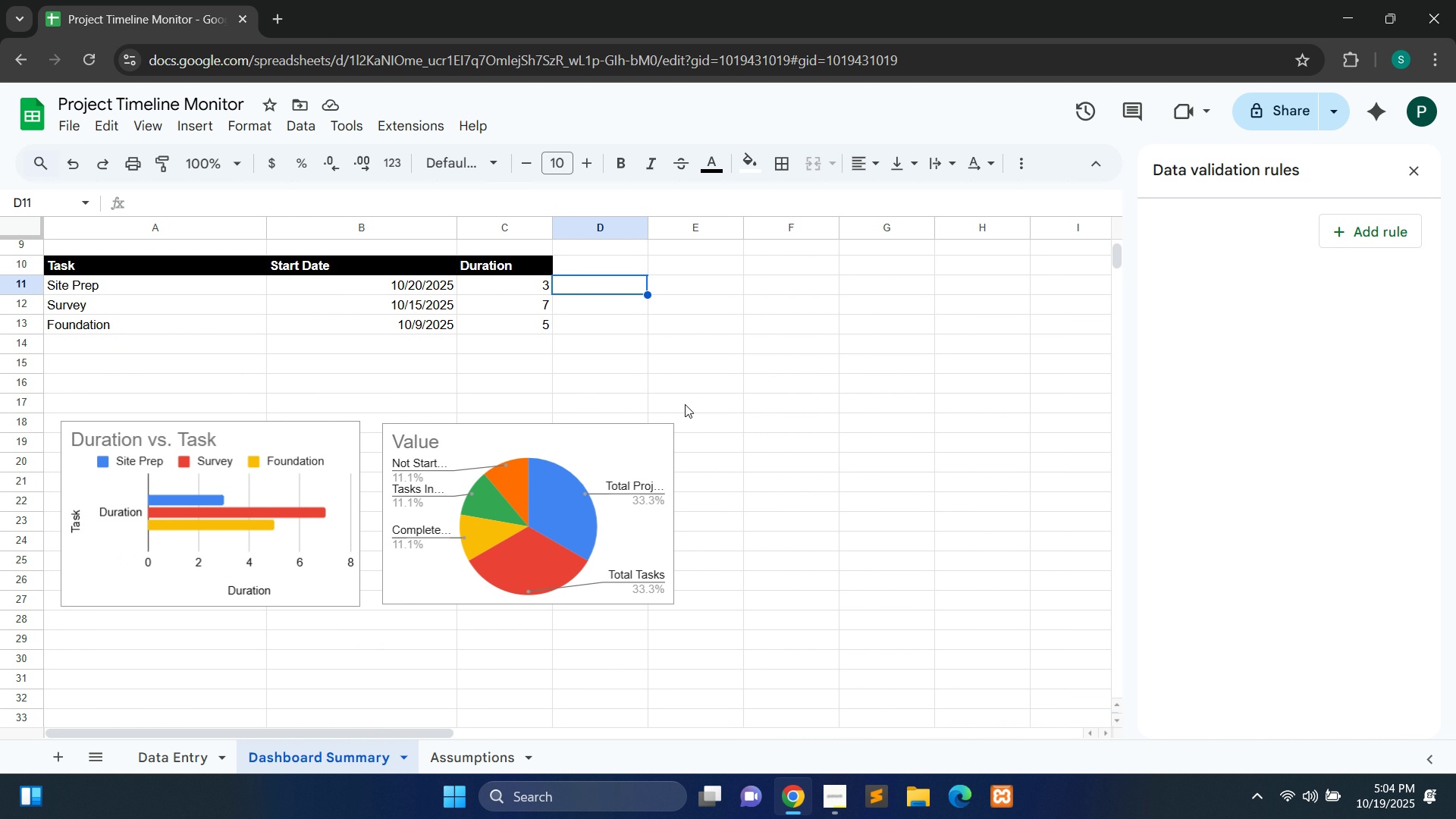 
wait(5.88)
 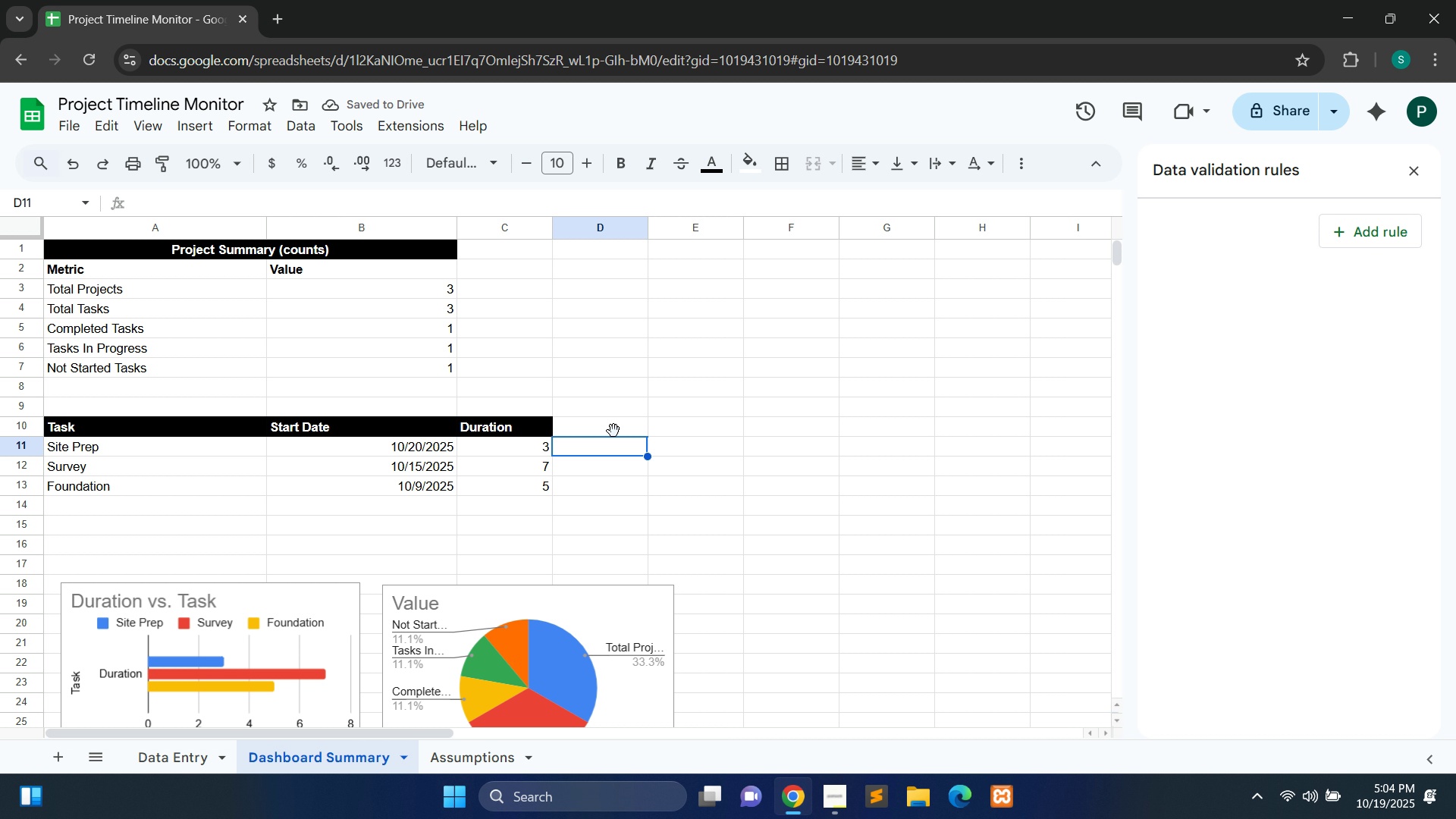 
left_click_drag(start_coordinate=[472, 344], to_coordinate=[386, 444])
 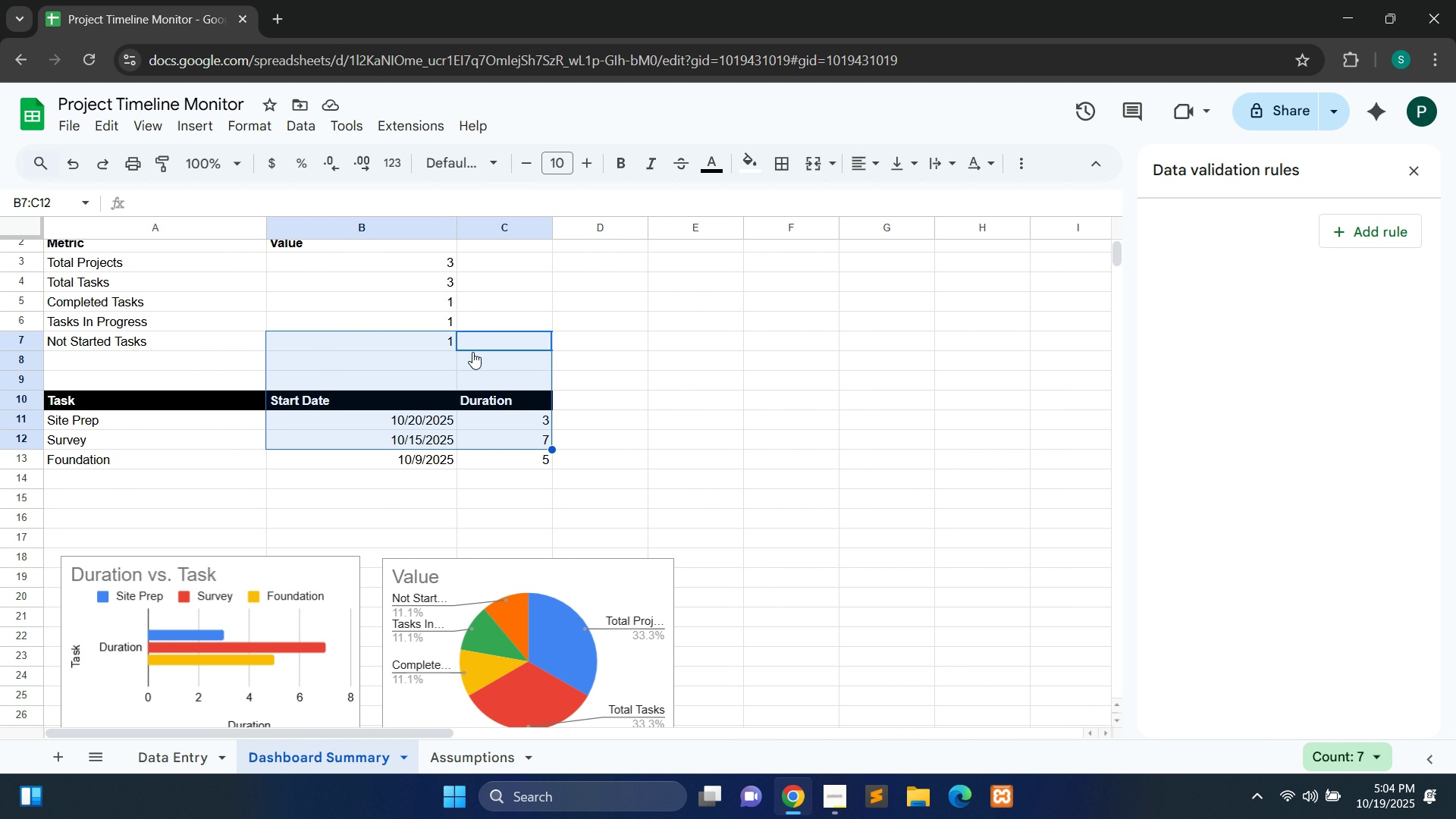 
right_click([472, 352])
 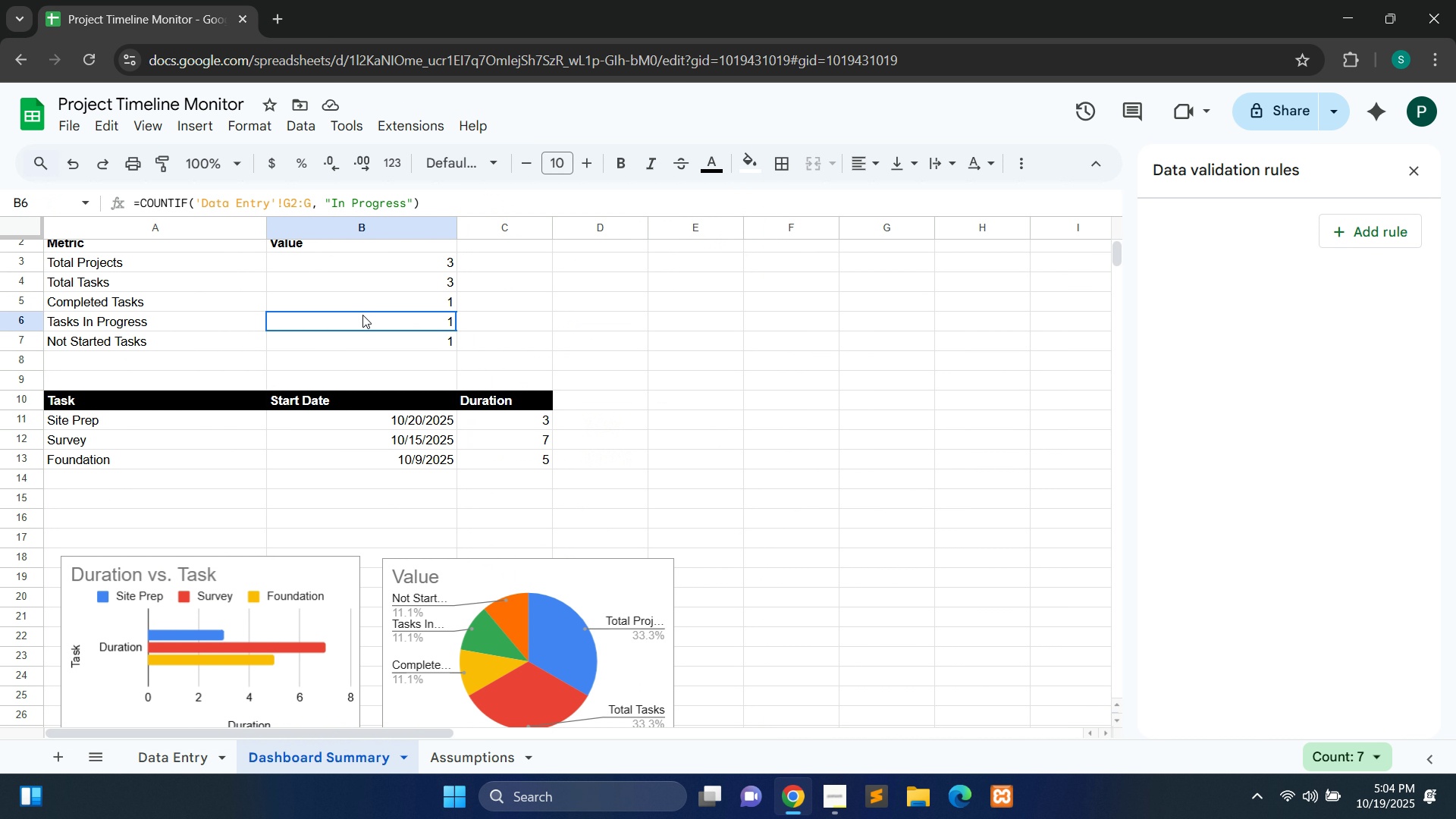 
left_click([362, 315])
 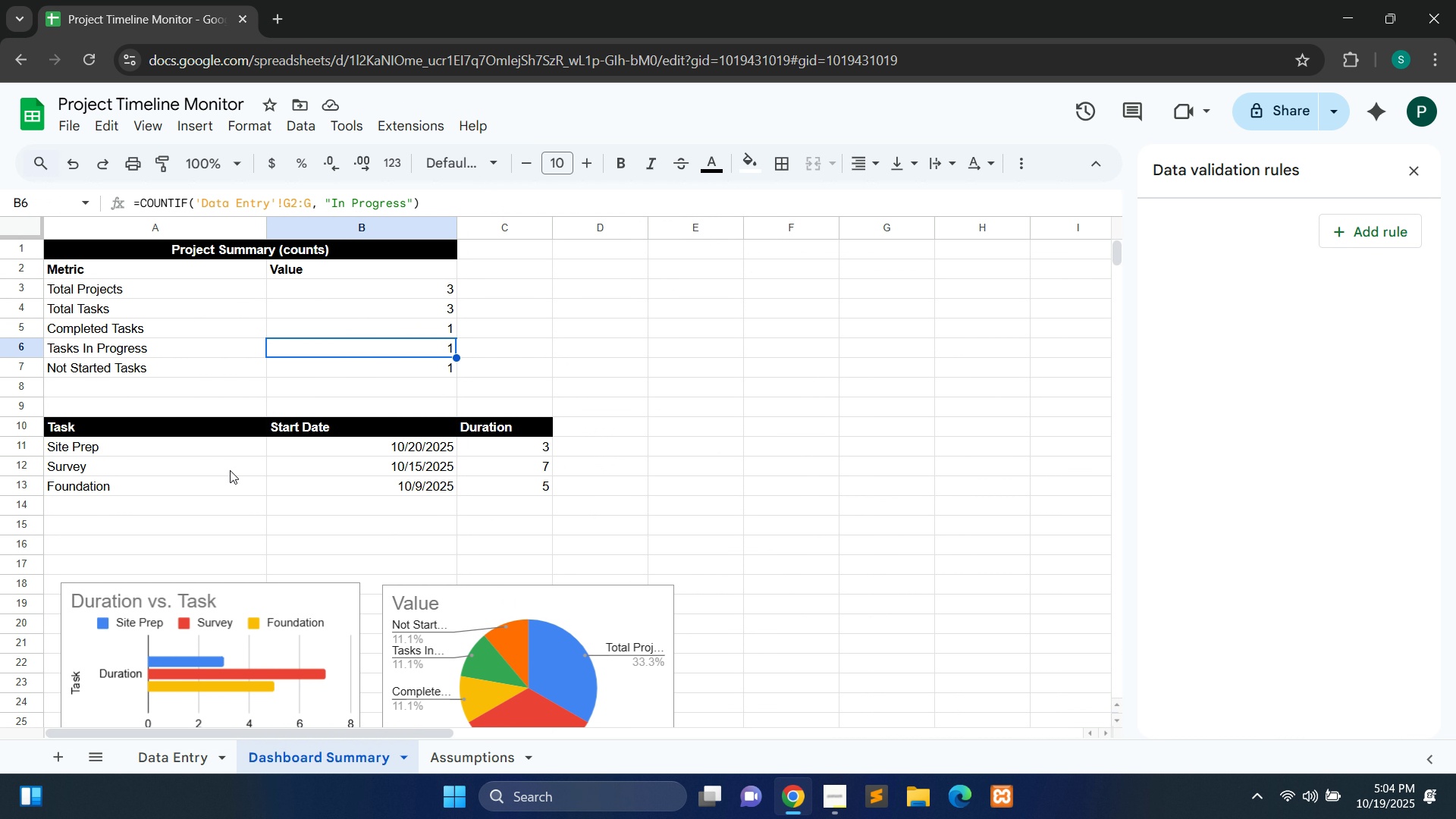 
left_click([230, 470])
 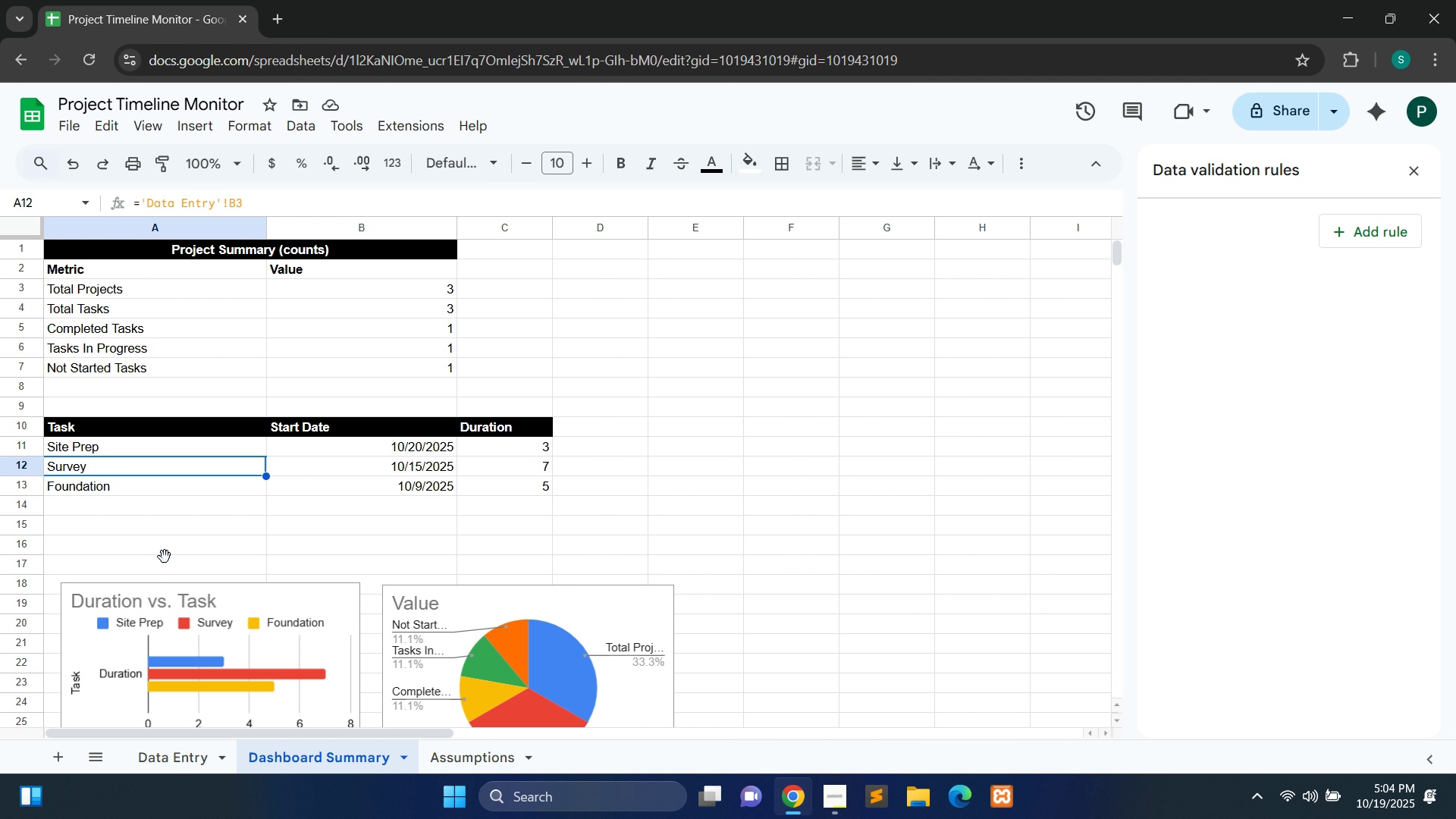 
left_click([165, 557])
 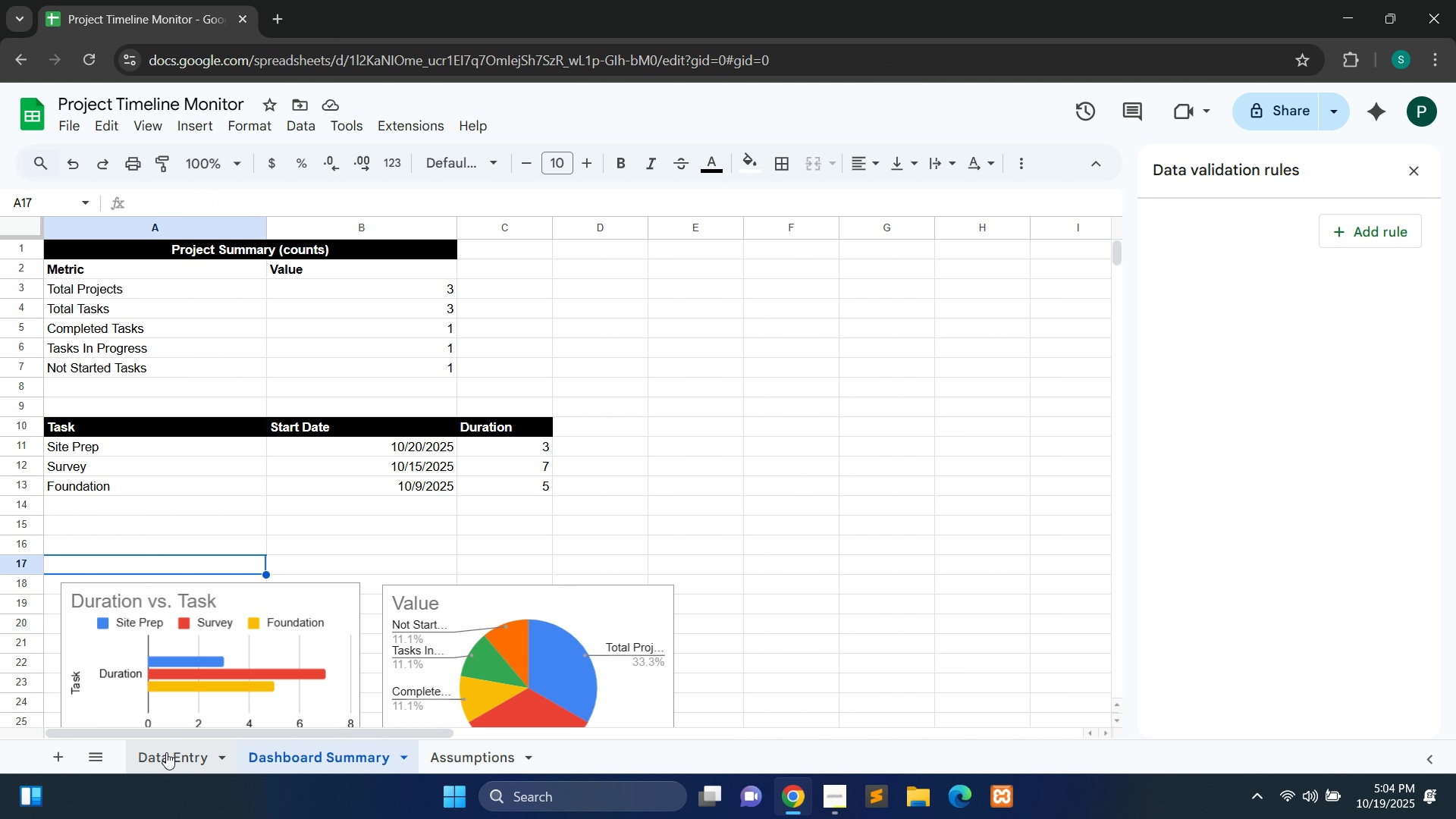 
left_click([166, 752])
 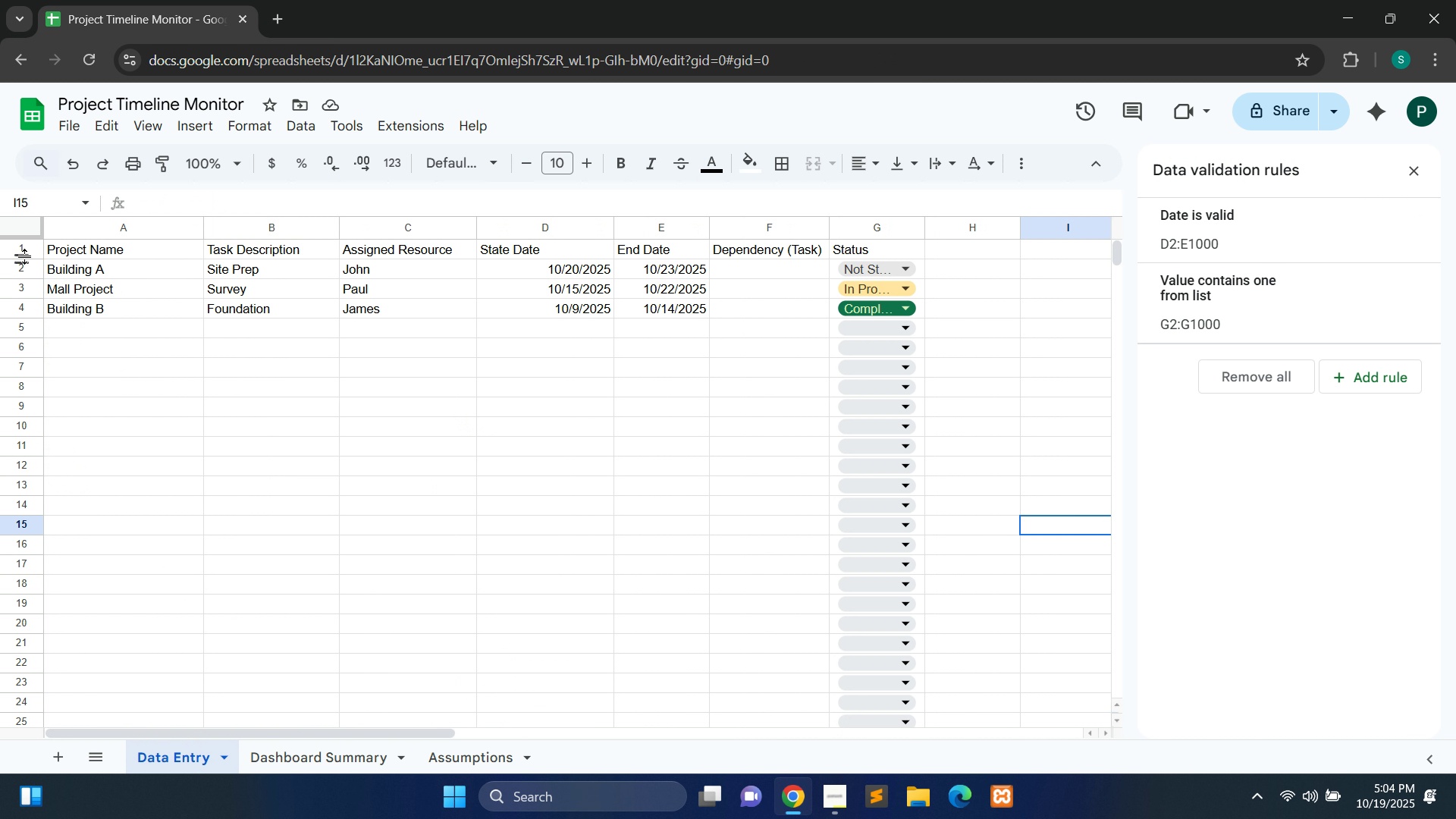 
left_click([36, 247])
 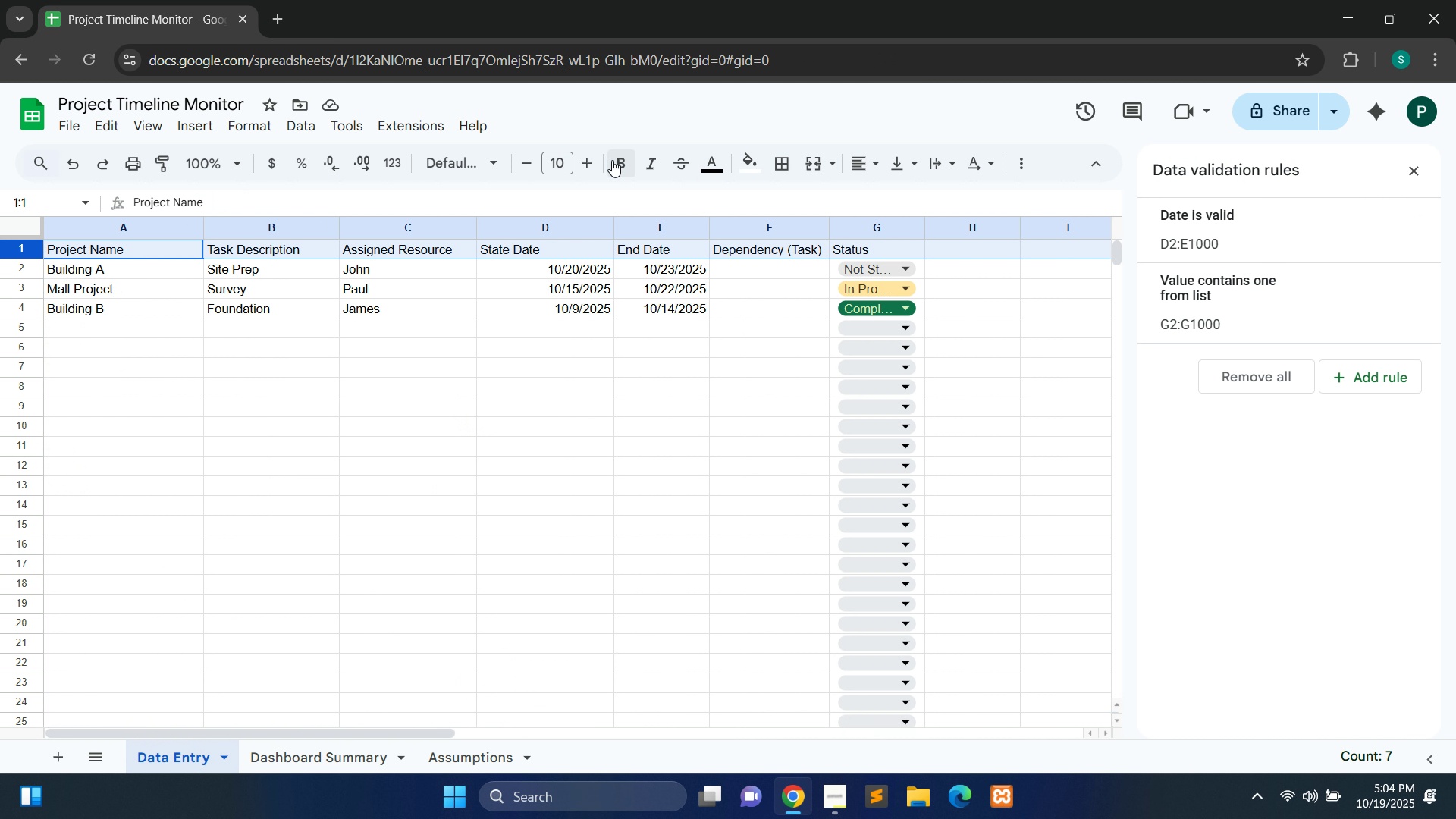 
left_click([613, 161])
 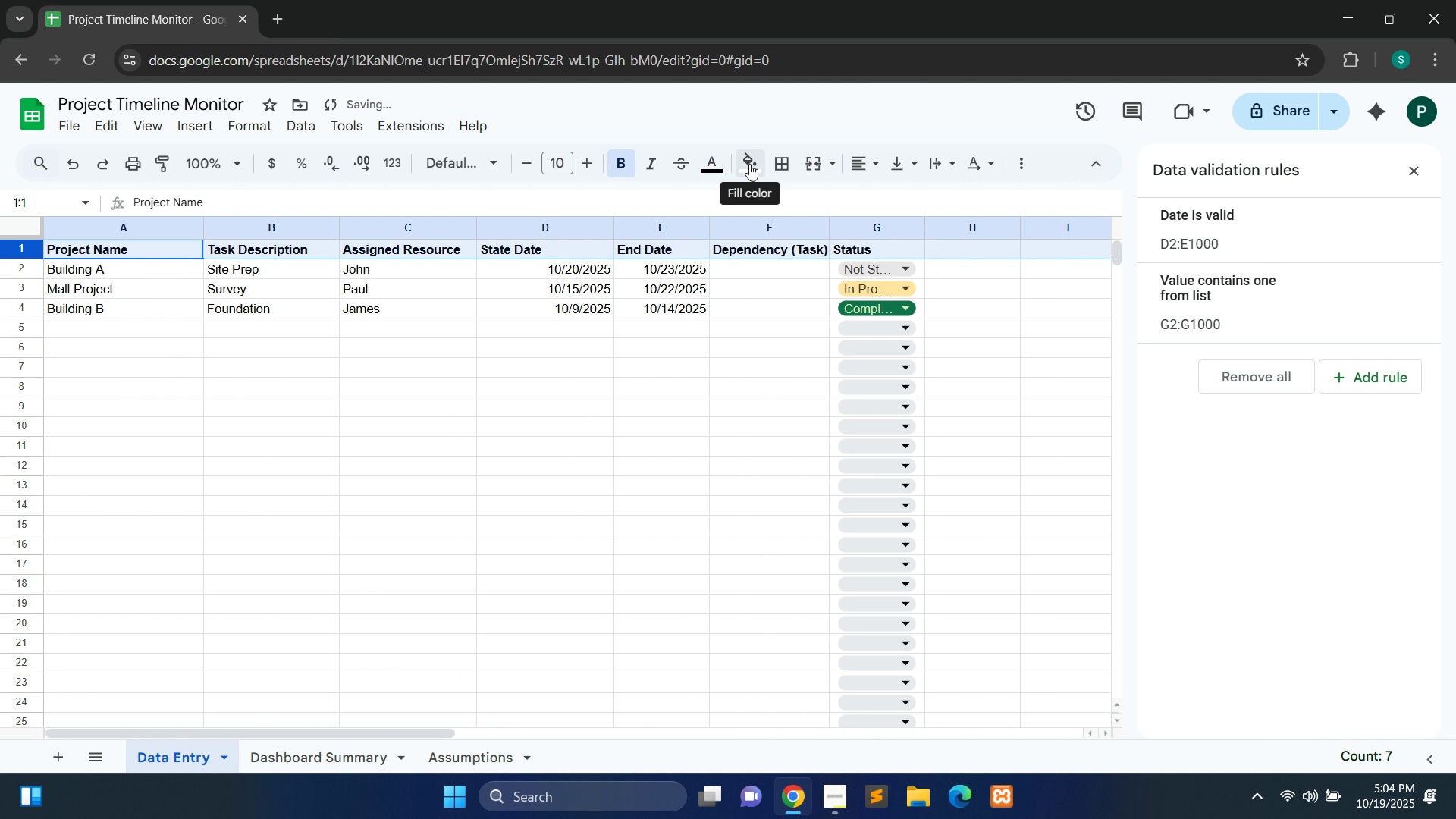 
left_click([749, 164])
 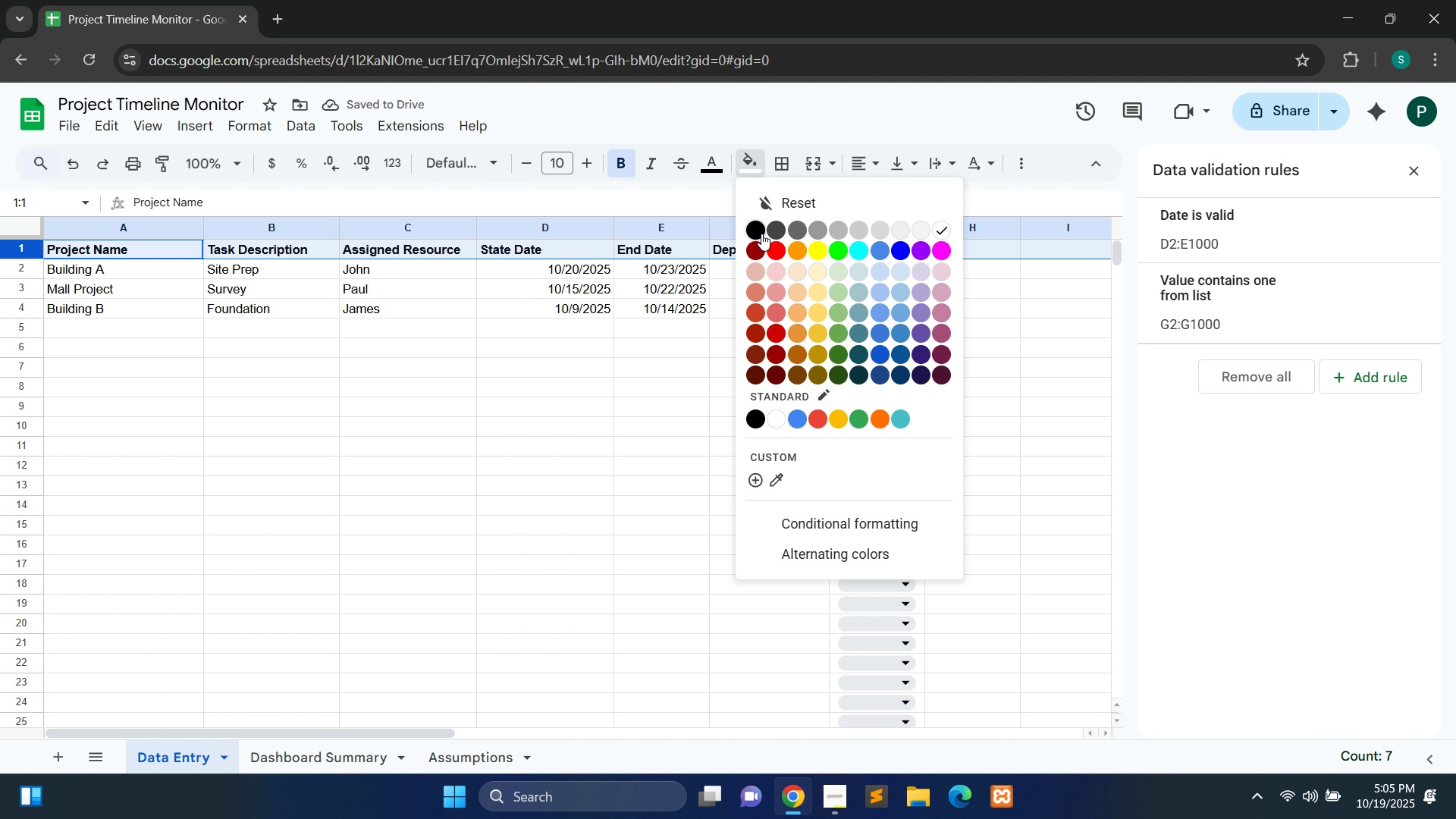 
left_click([757, 234])
 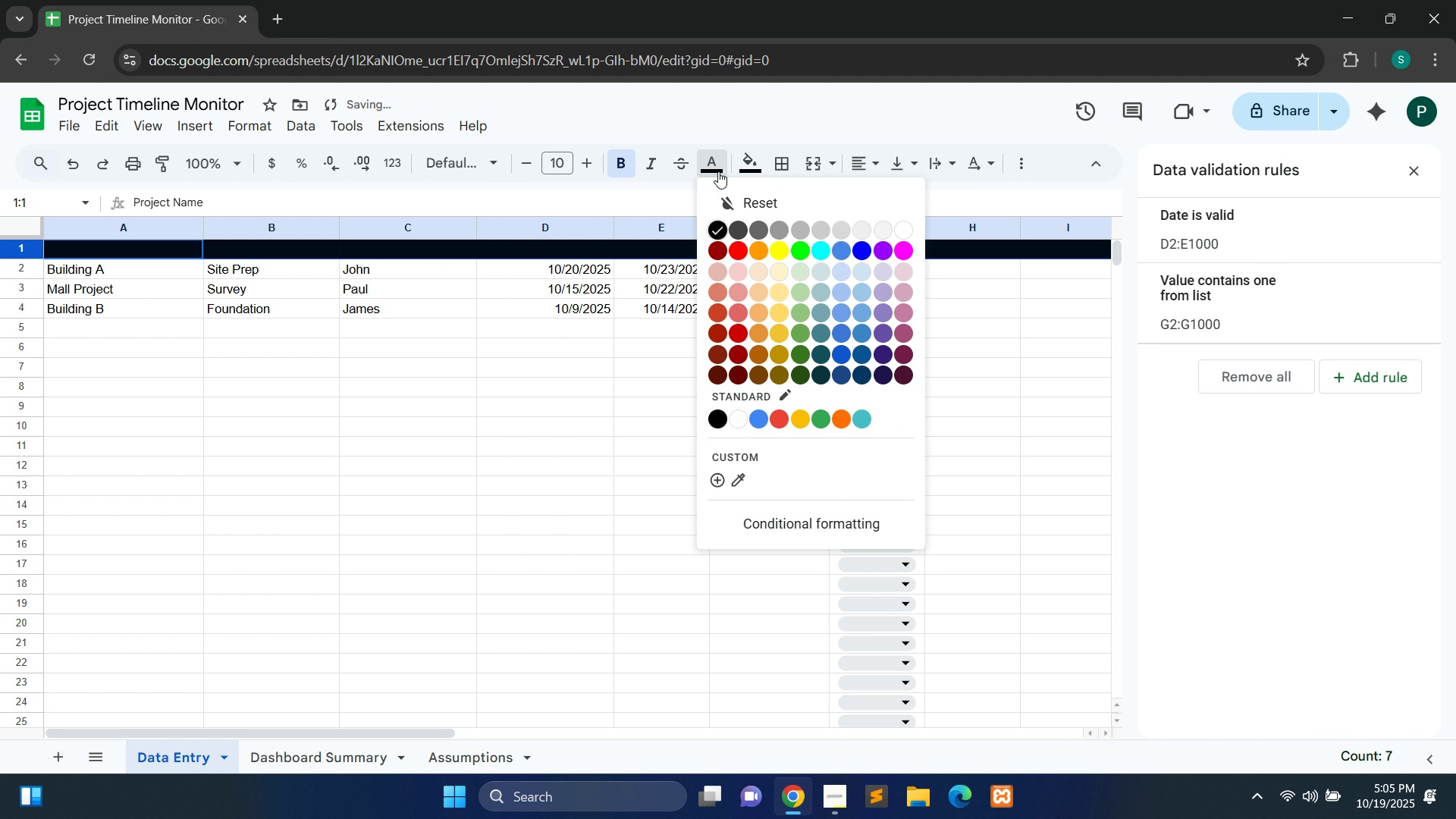 
left_click([718, 171])
 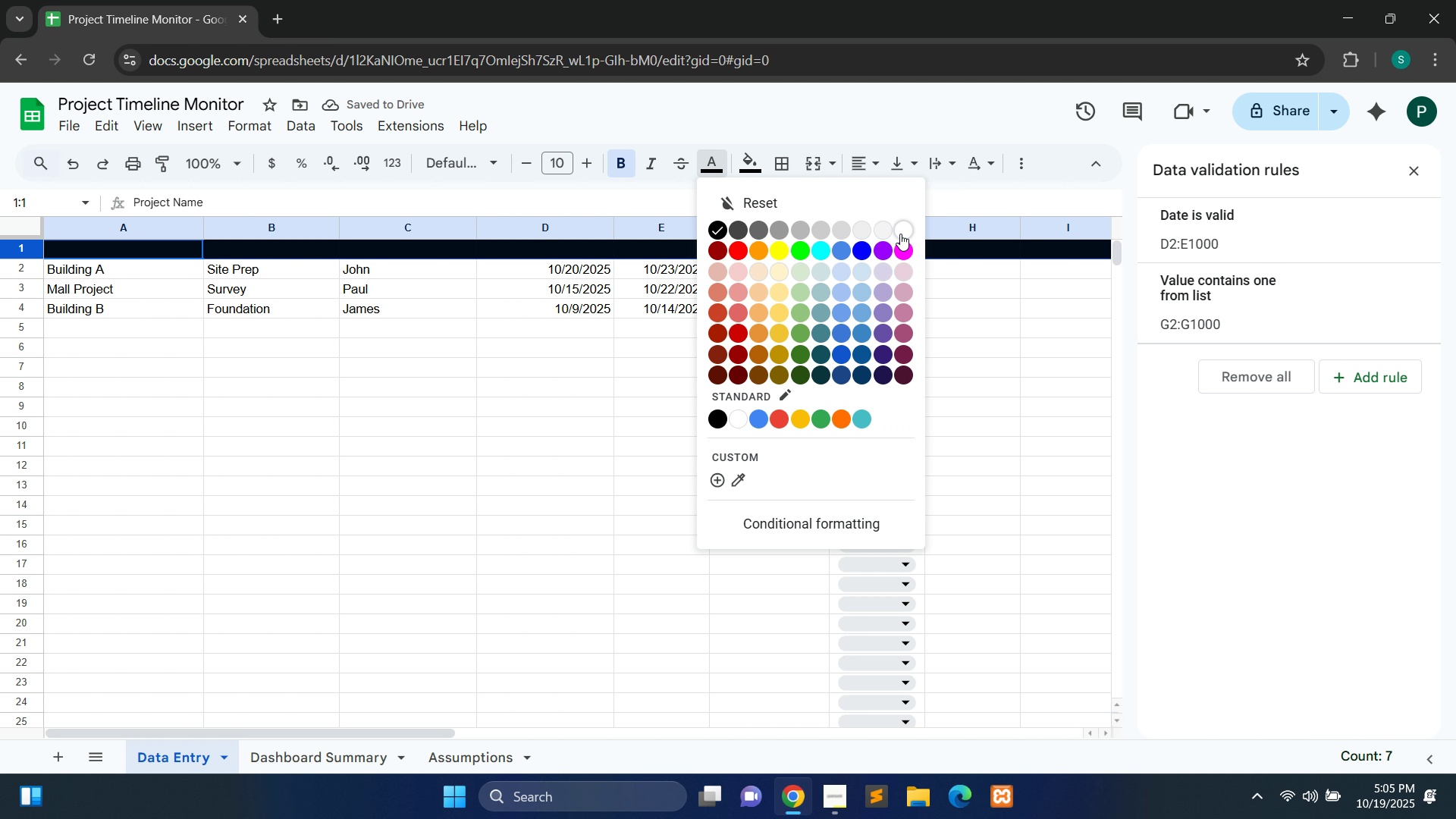 
left_click([900, 234])
 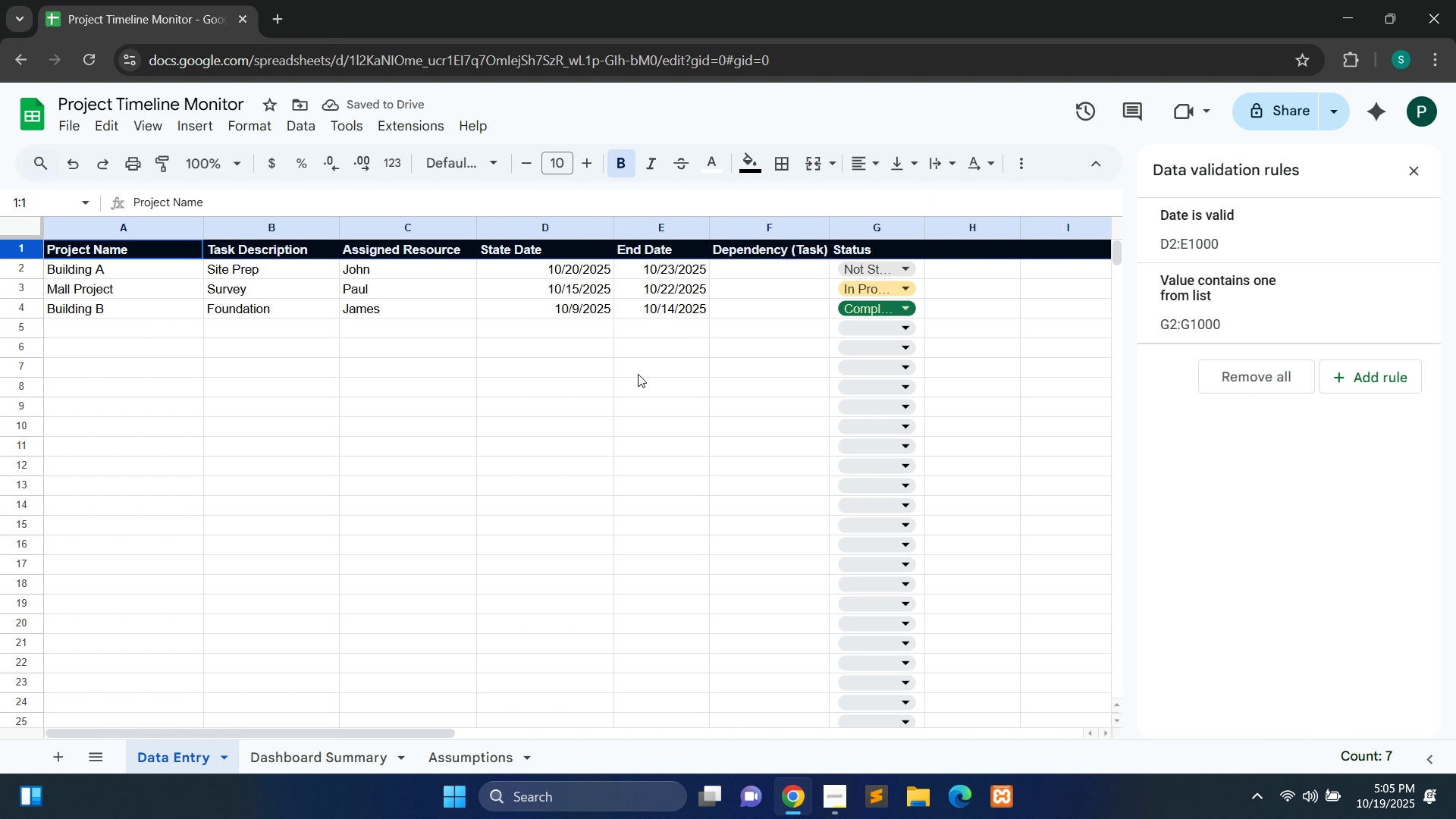 
left_click([638, 374])